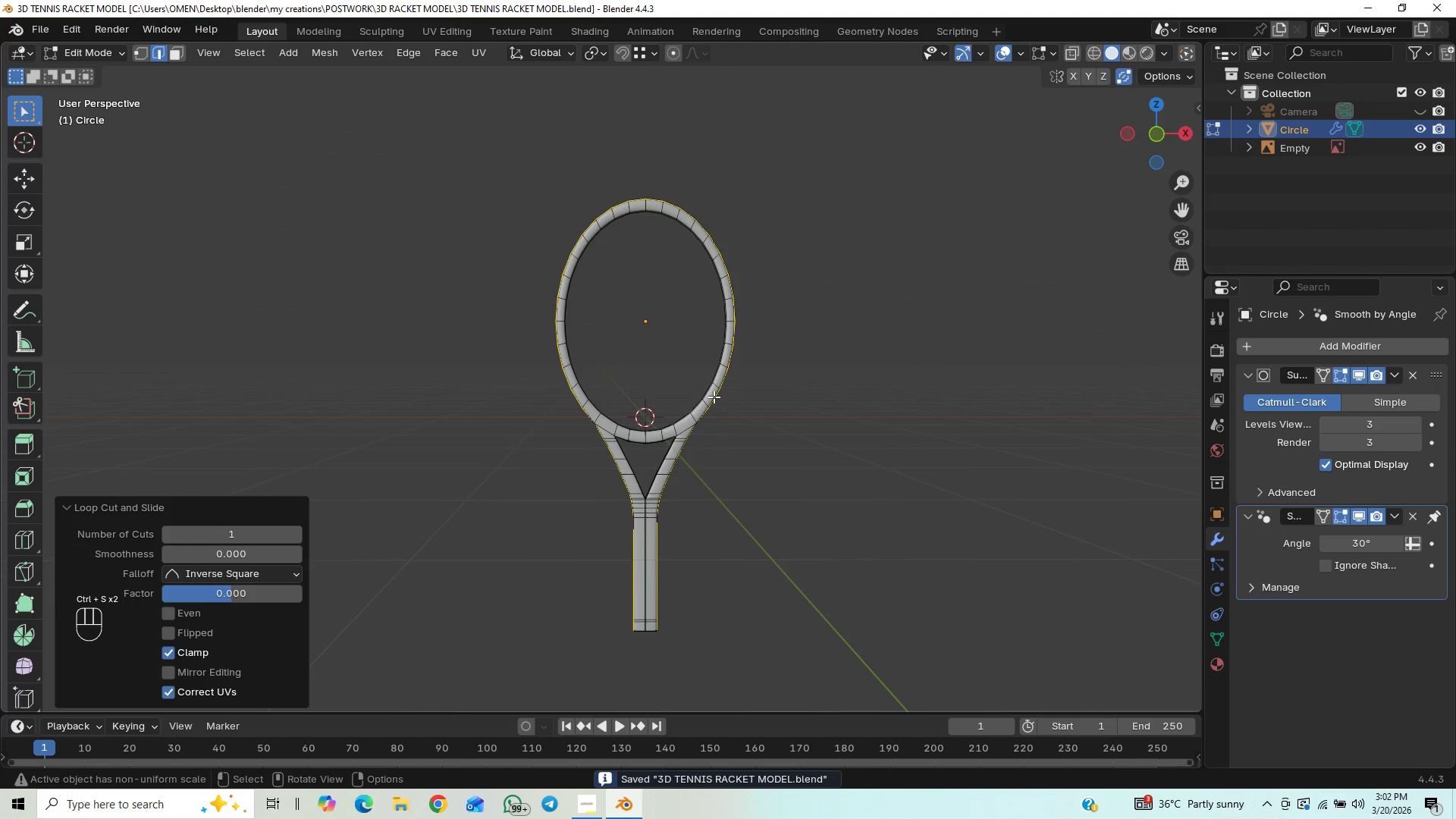 
key(Control+R)
 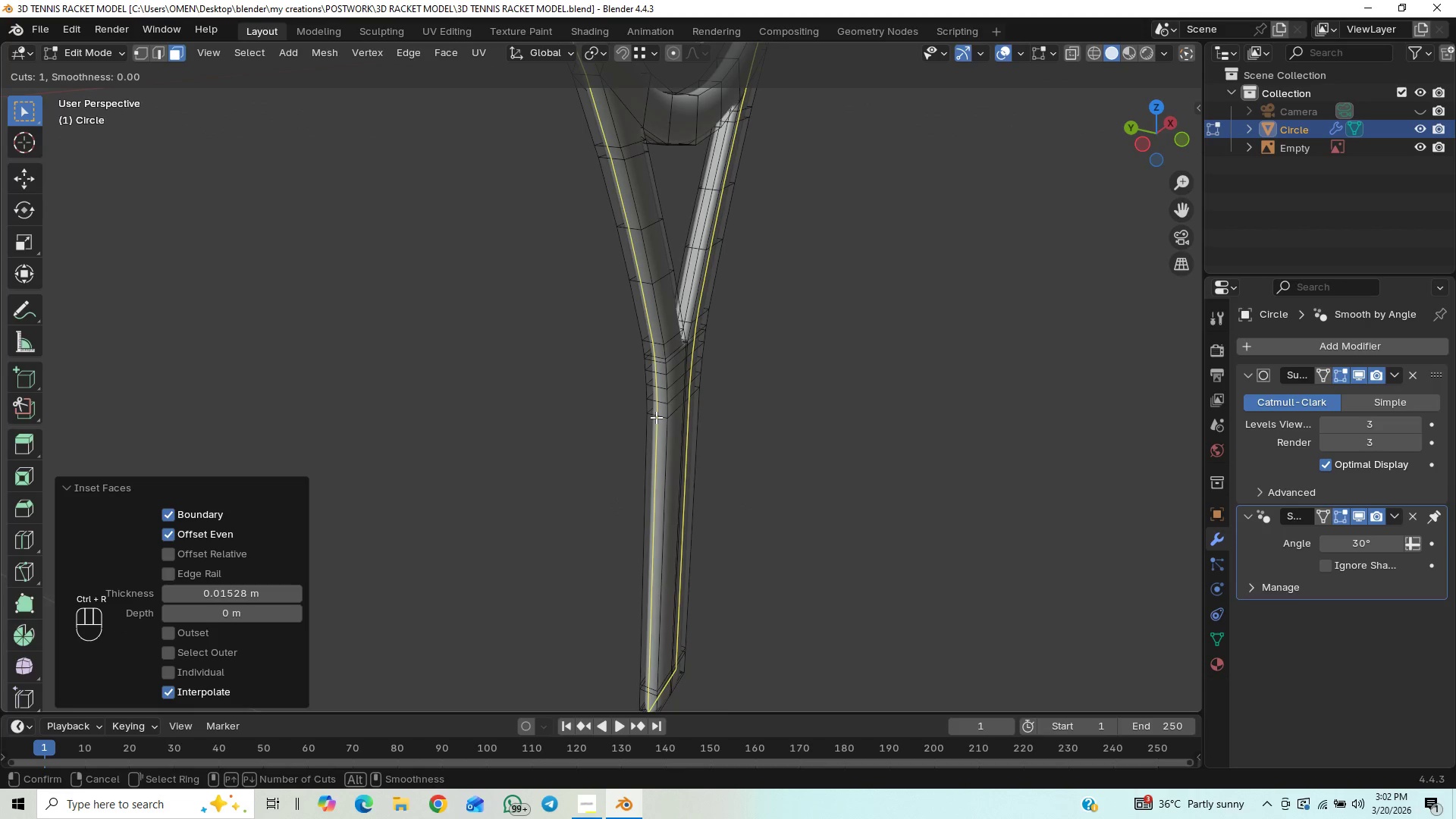 
left_click([656, 416])
 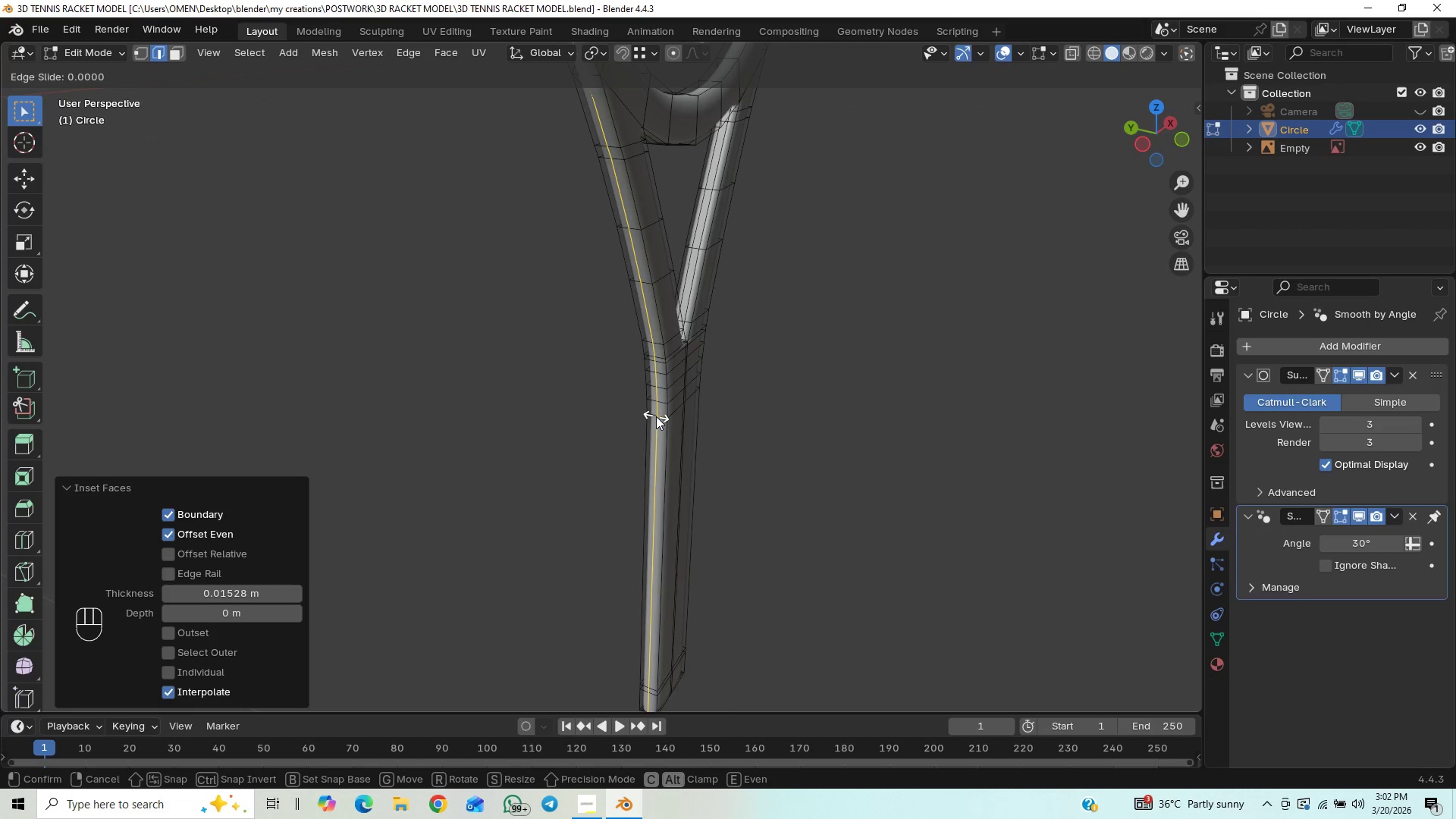 
right_click([656, 416])
 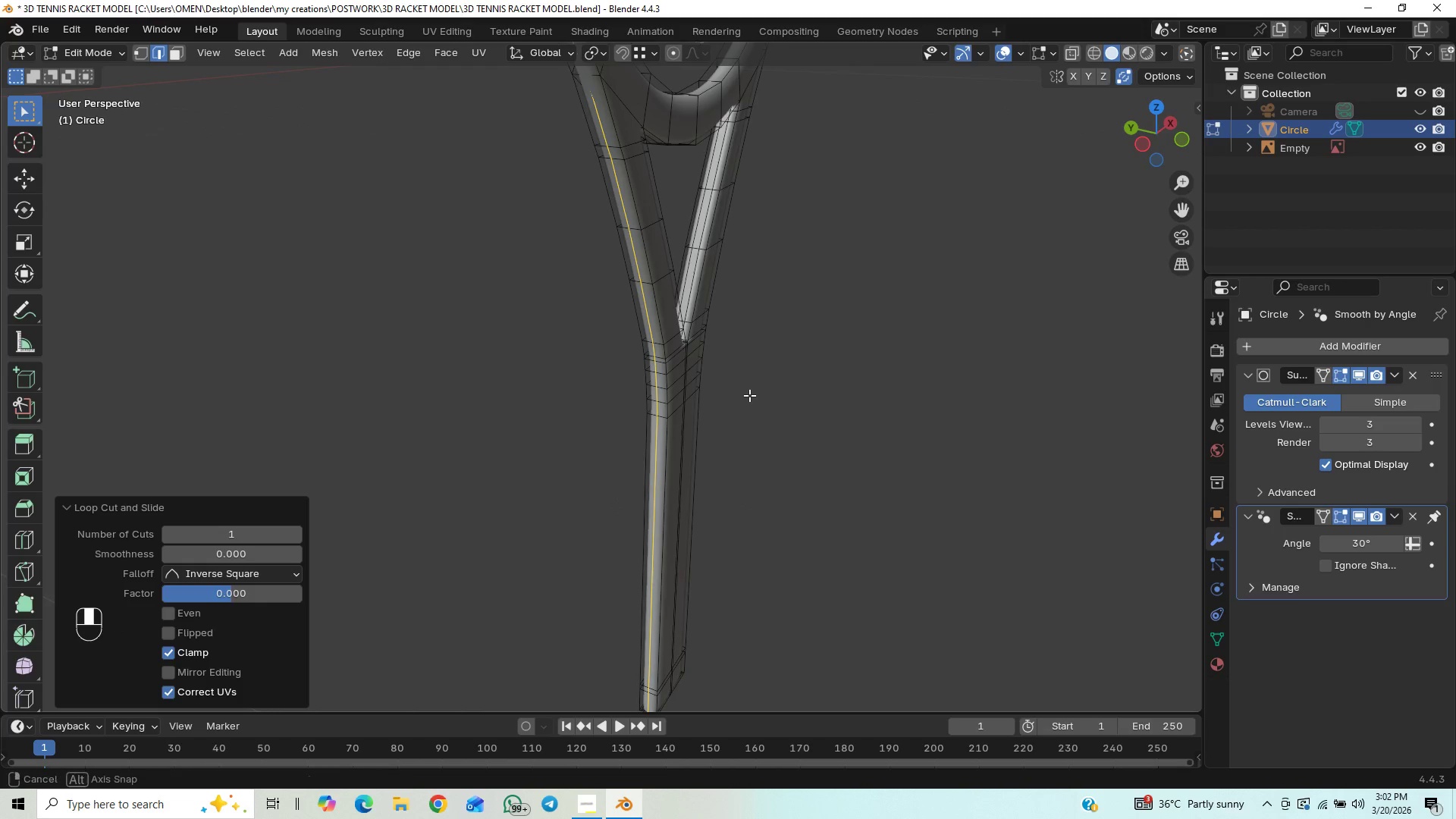 
double_click([570, 378])
 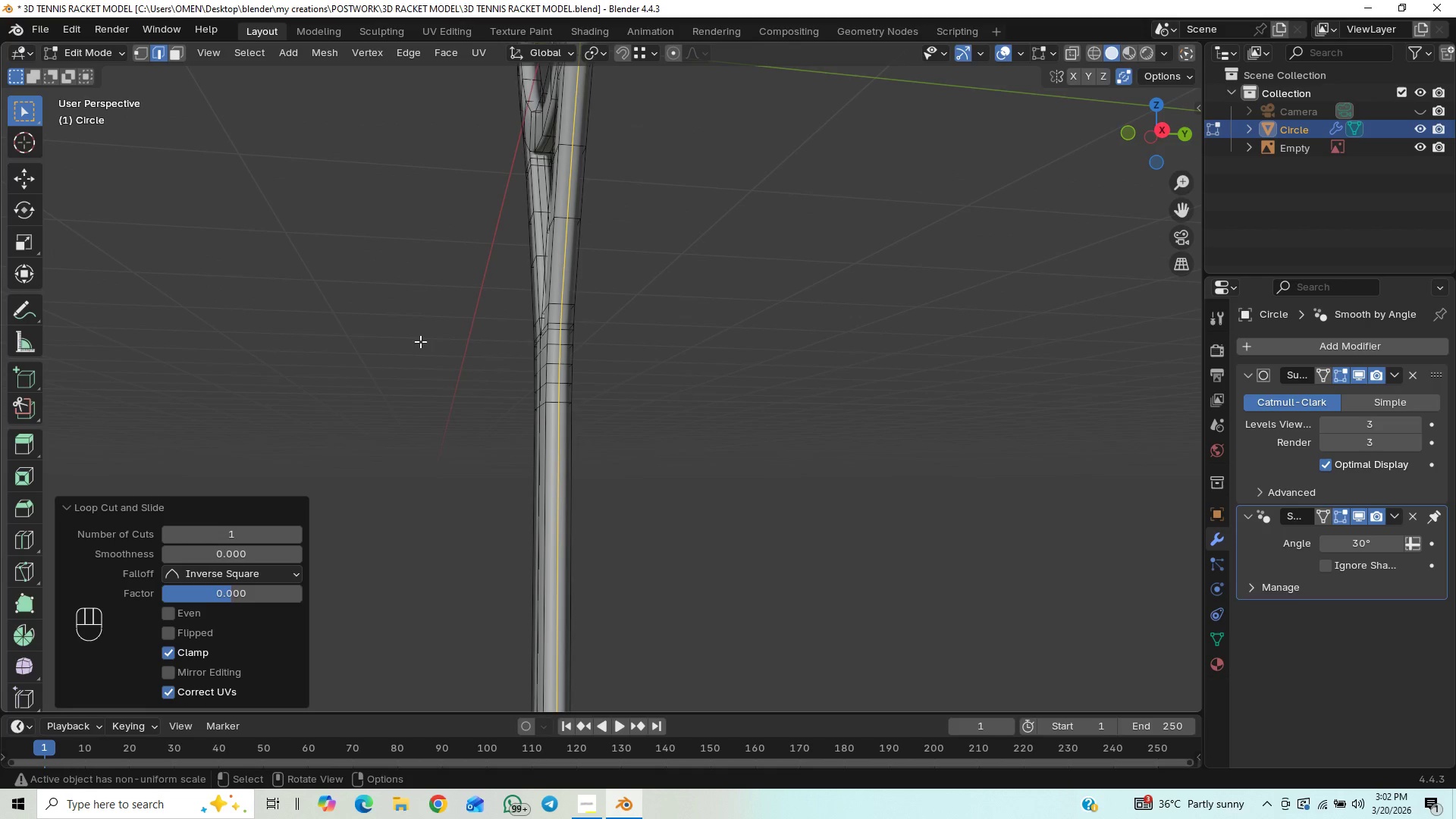 
key(Control+S)
 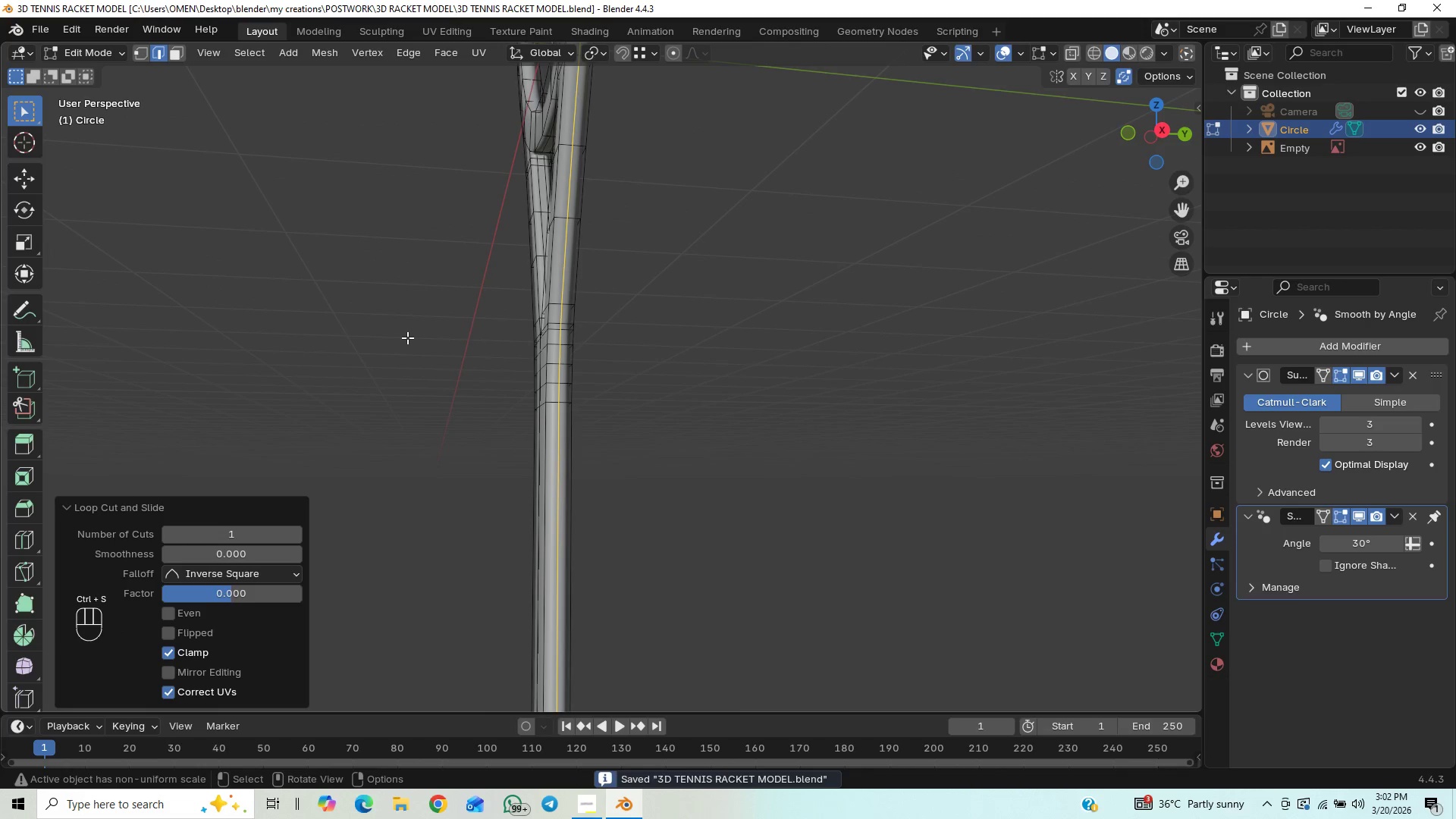 
scroll: coordinate [409, 345], scroll_direction: down, amount: 7.0
 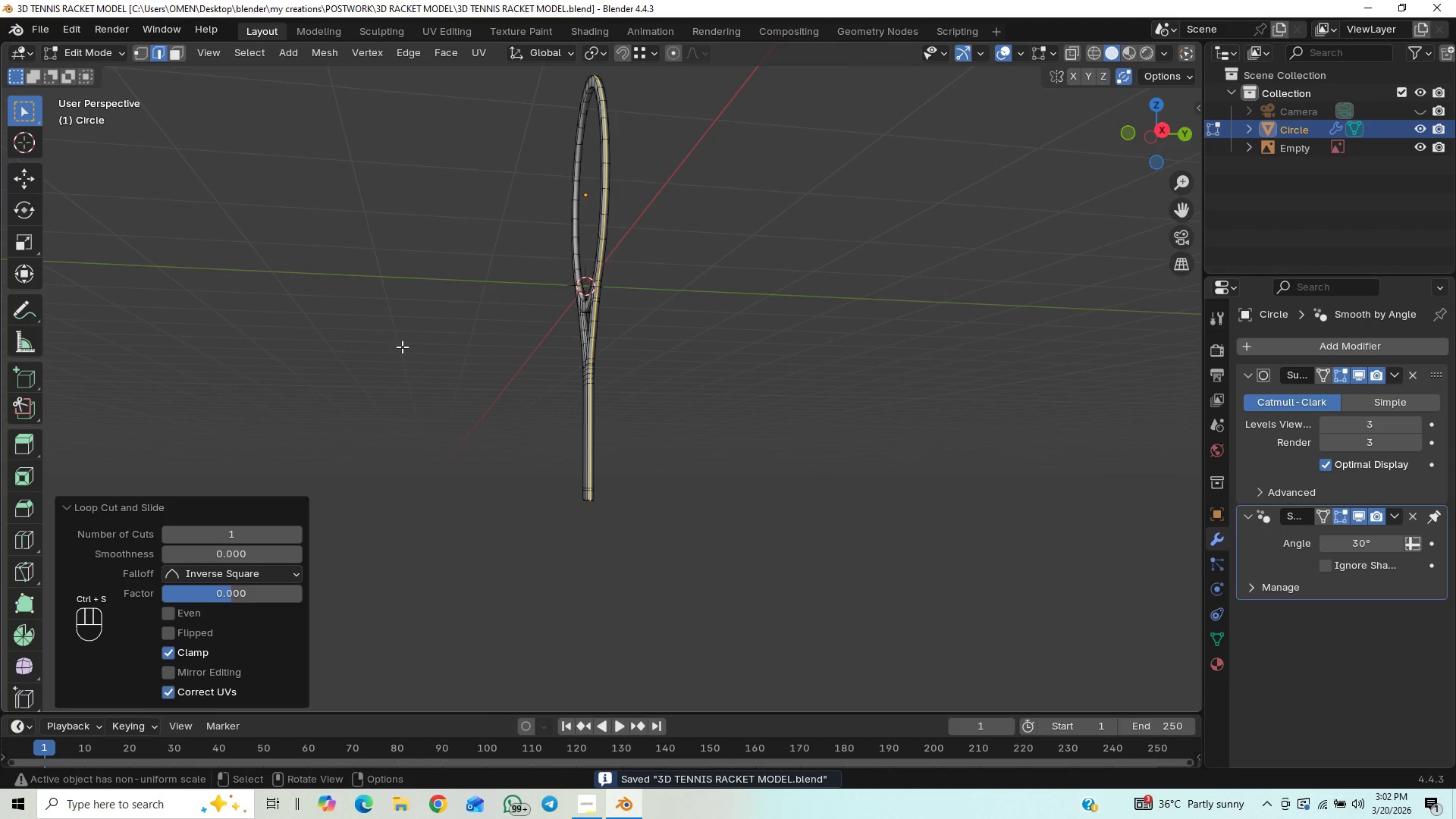 
key(Control+S)
 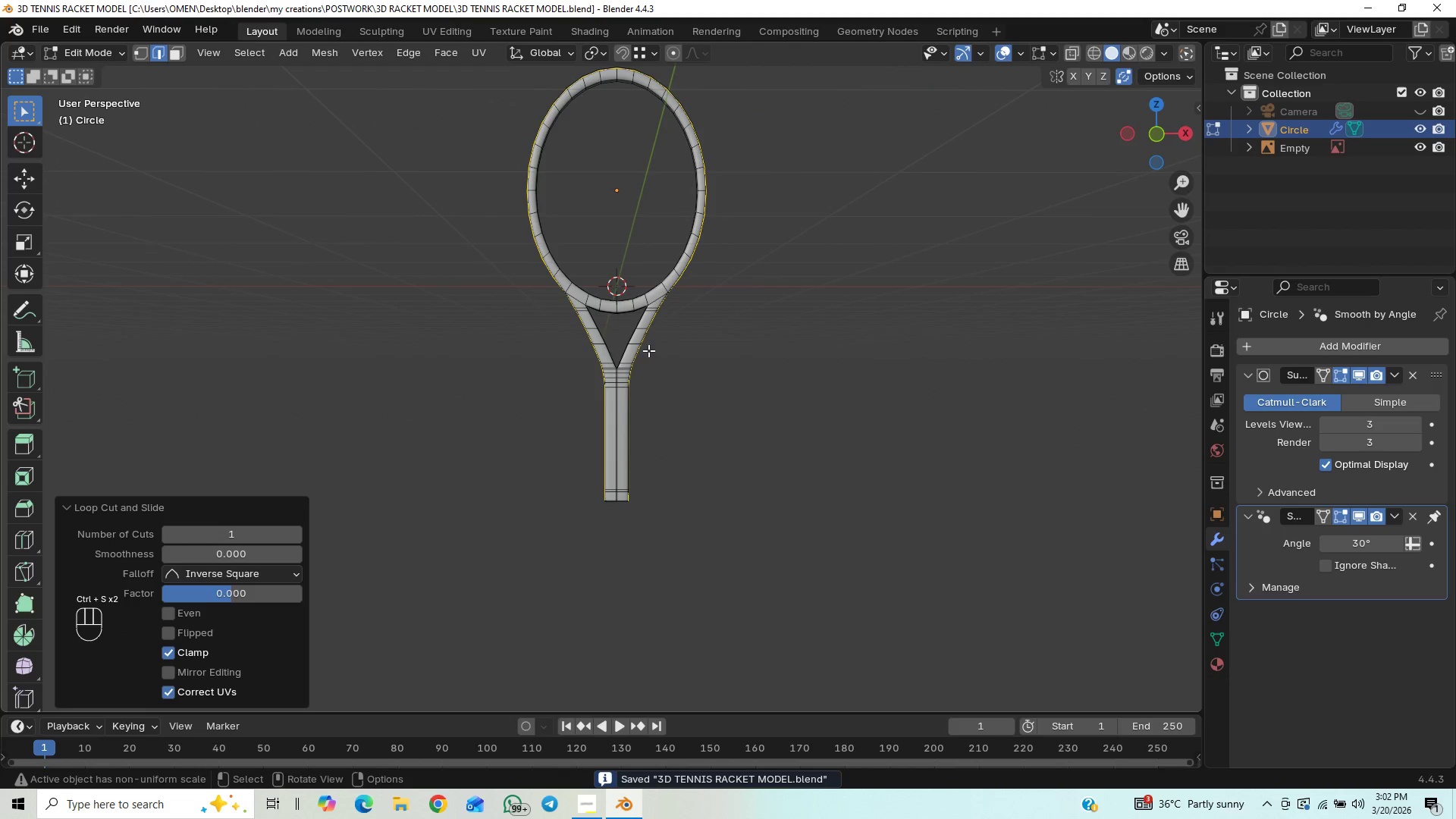 
hold_key(key=ShiftLeft, duration=0.41)
 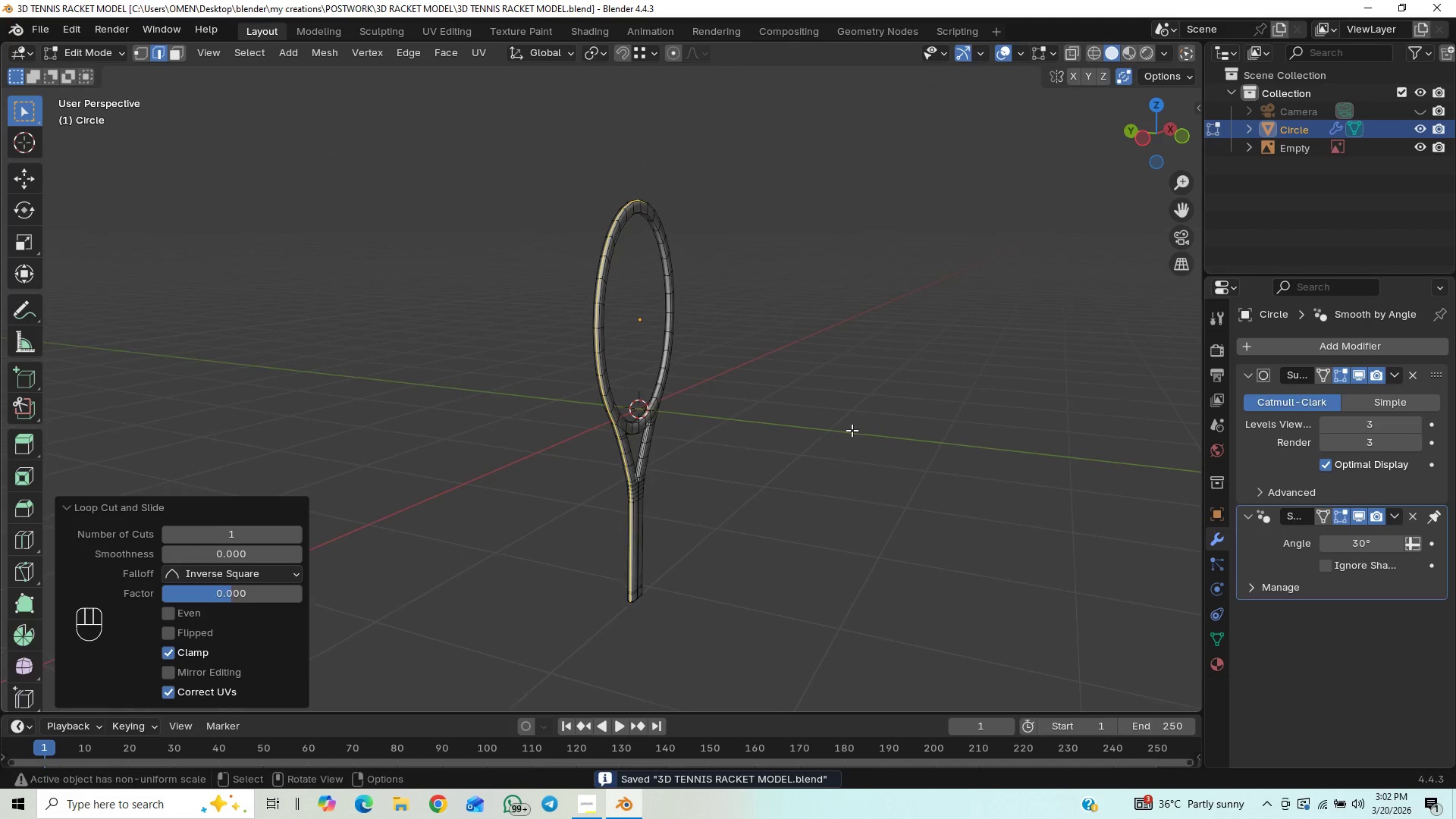 
scroll: coordinate [783, 424], scroll_direction: up, amount: 7.0
 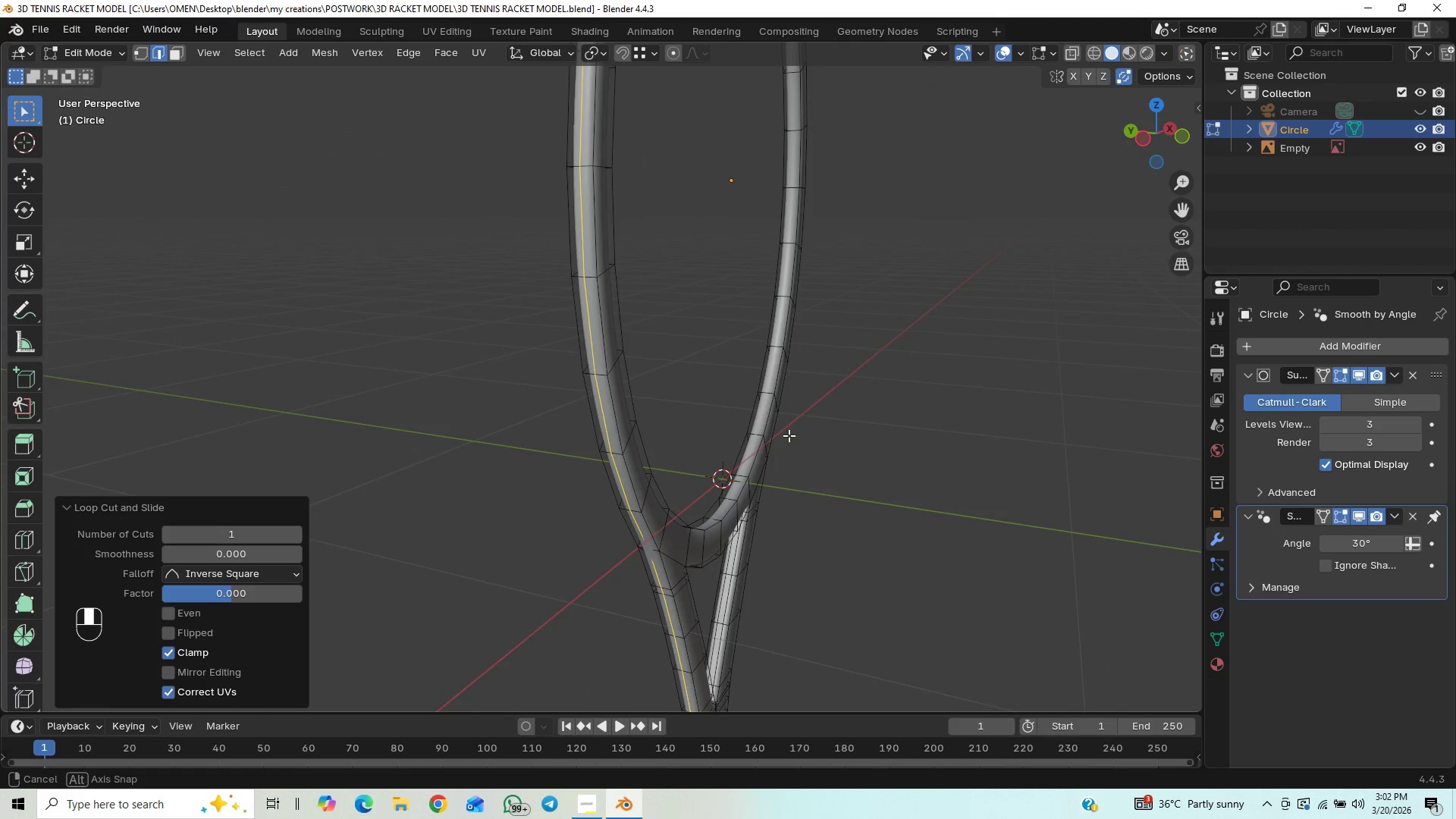 
key(Control+R)
 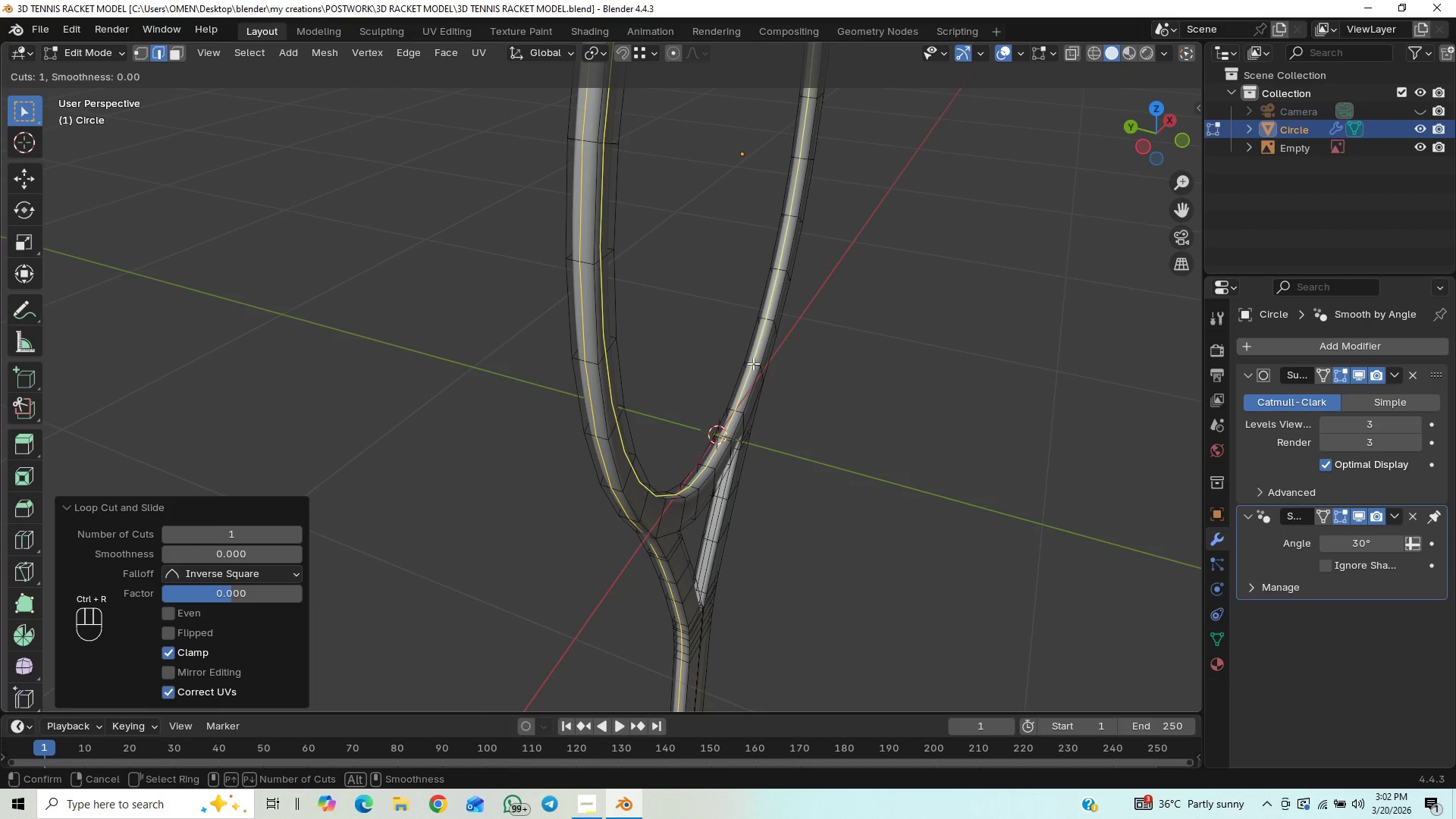 
left_click([753, 363])
 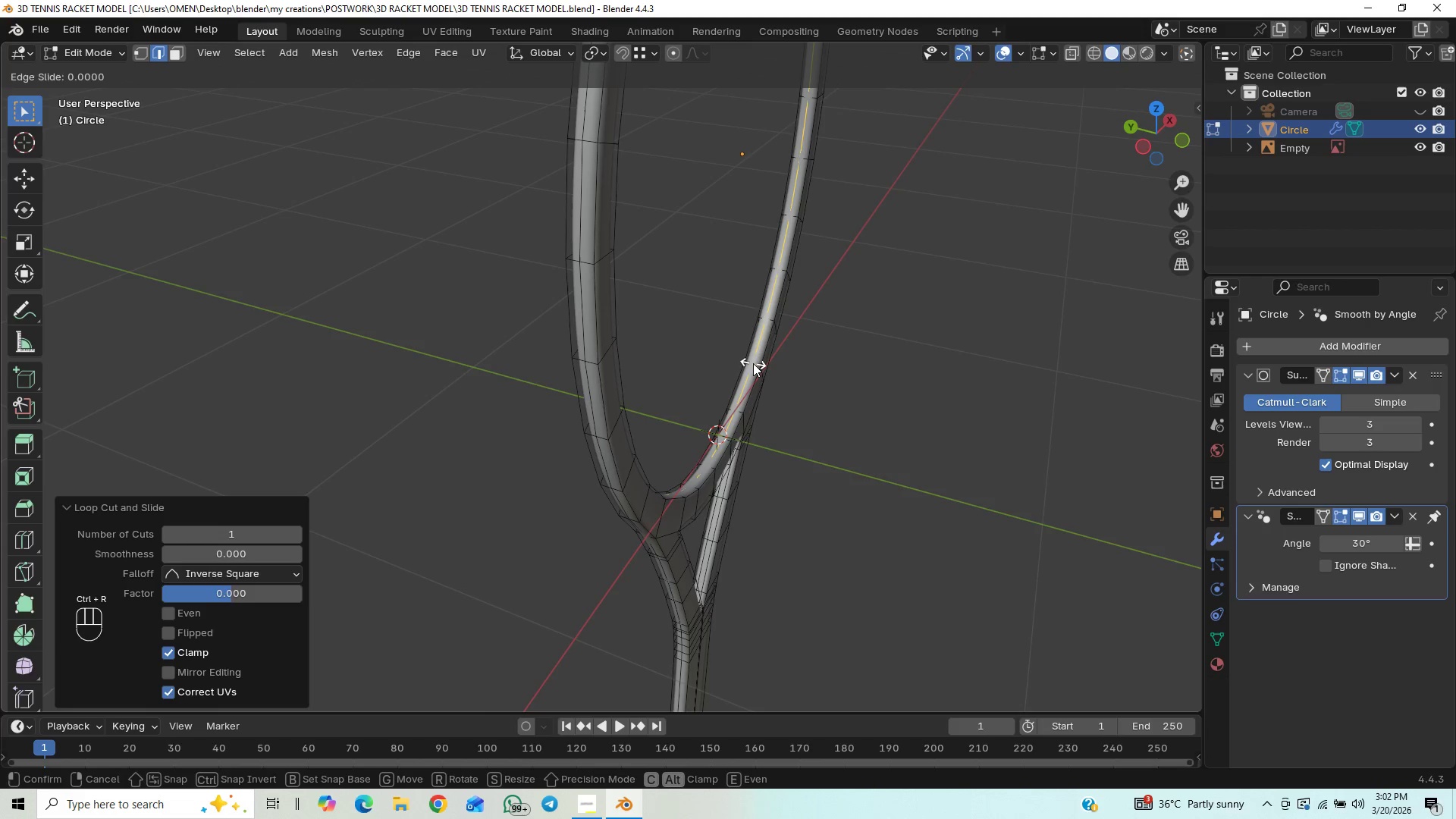 
right_click([753, 363])
 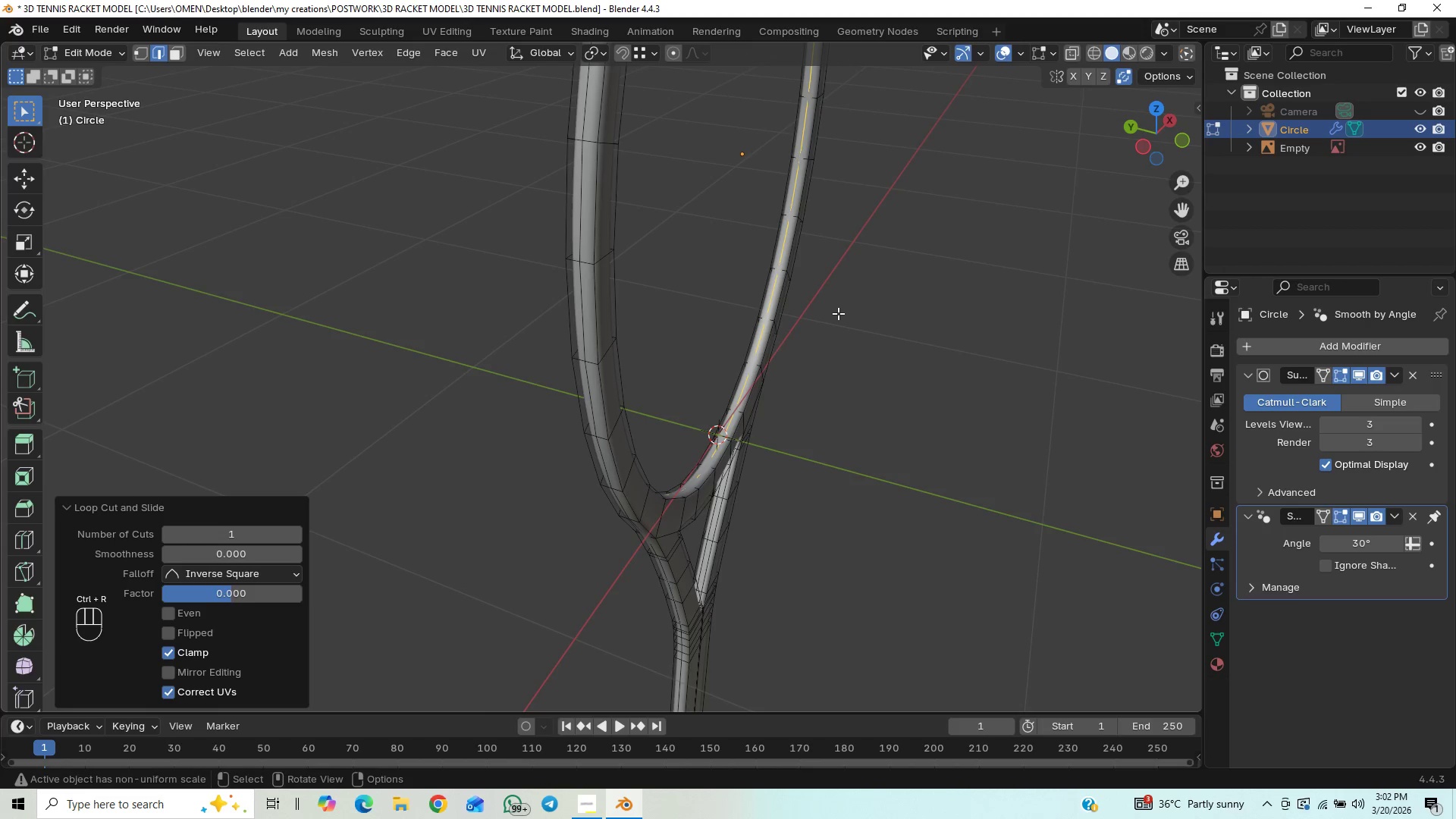 
key(Control+S)
 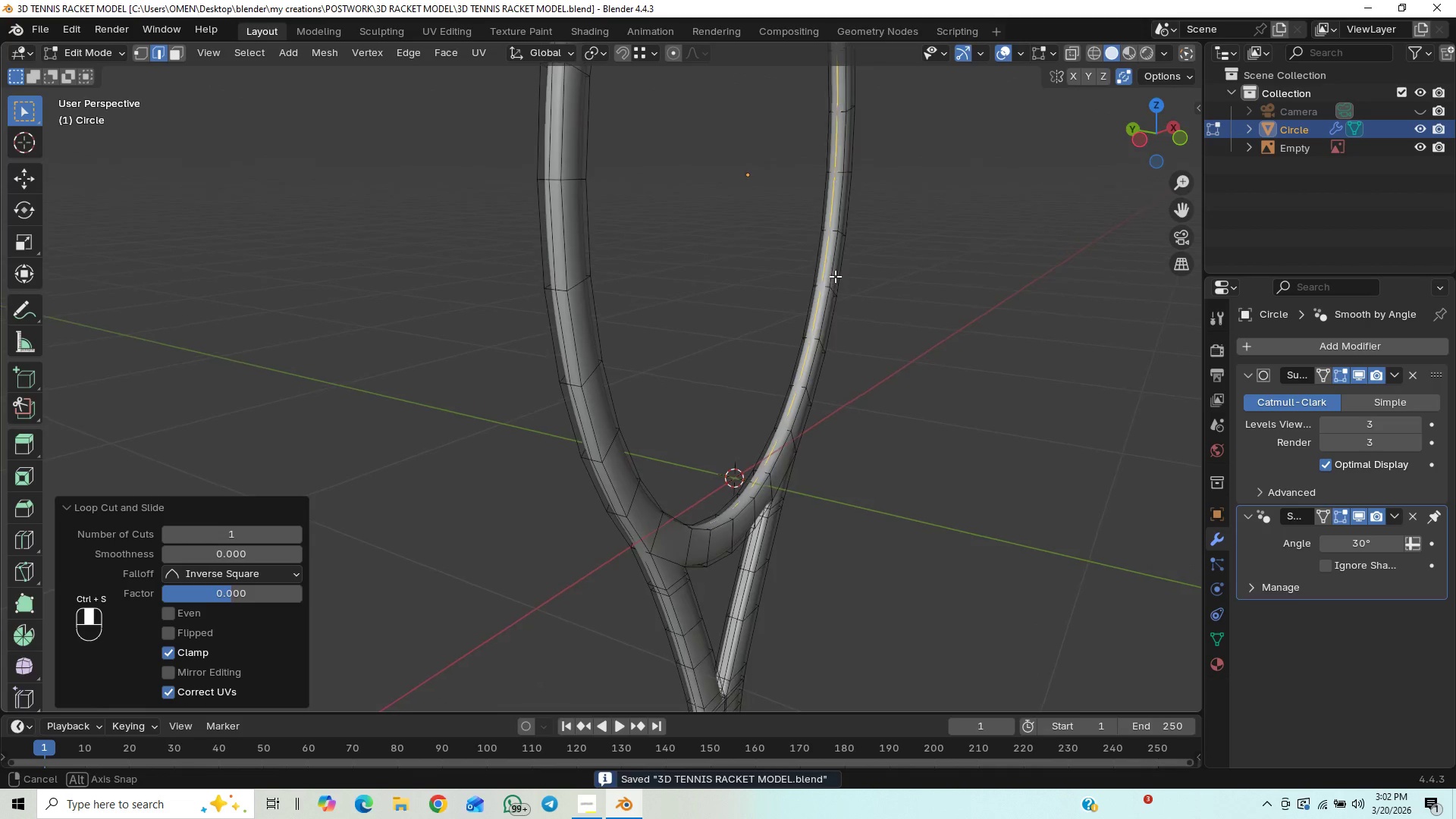 
hold_key(key=ShiftLeft, duration=0.5)
 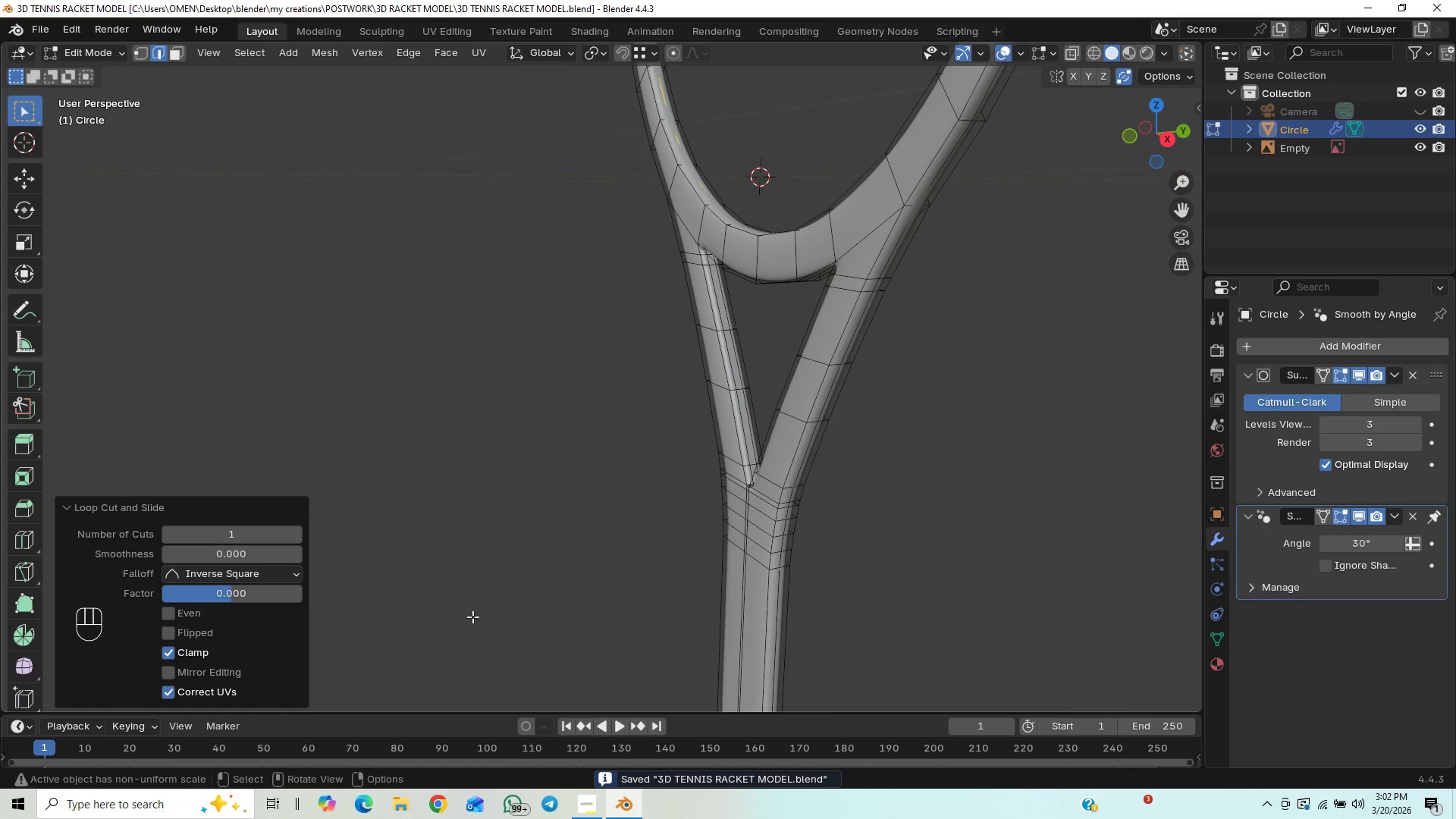 
hold_key(key=ShiftLeft, duration=0.5)
 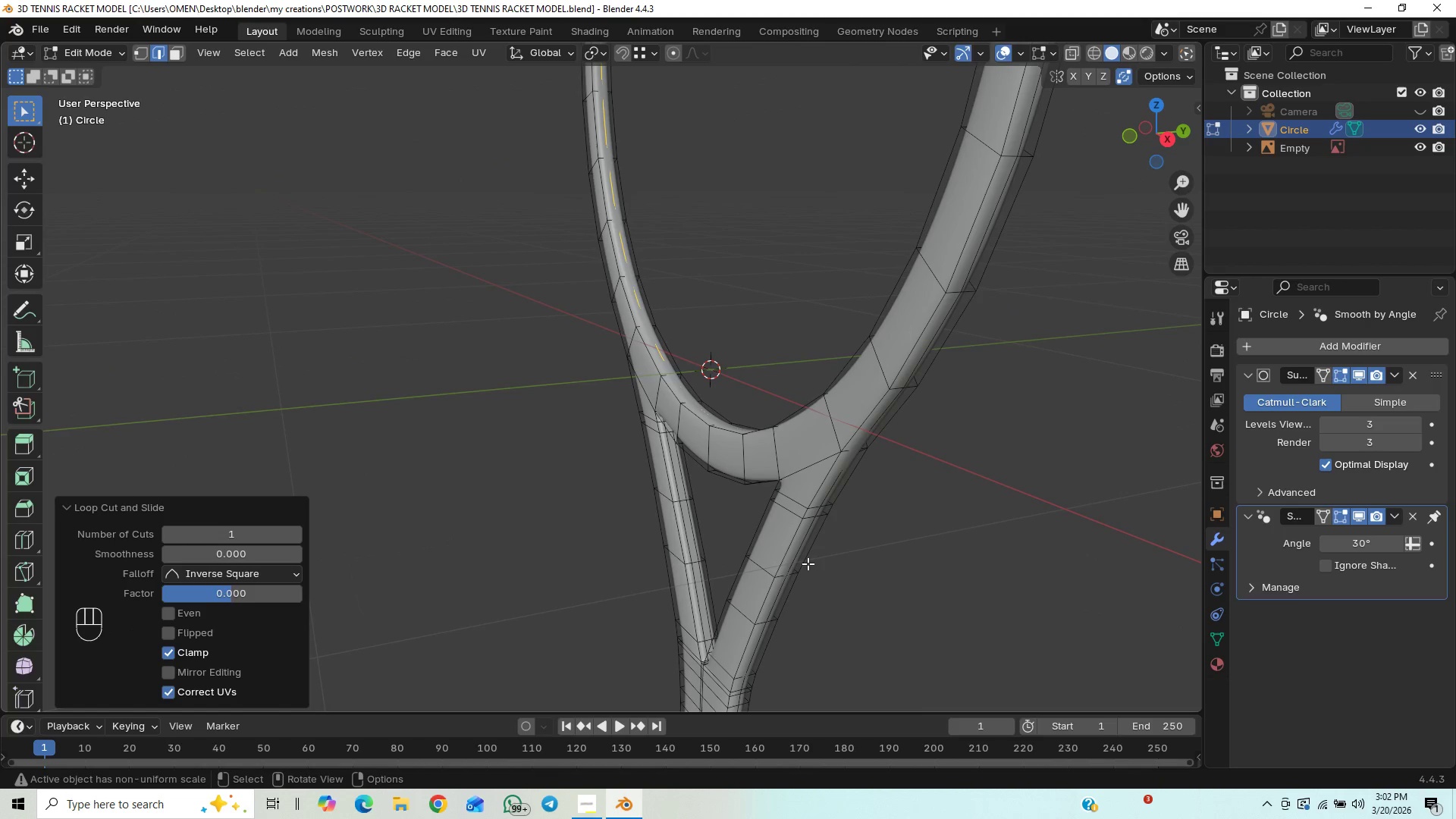 
key(Tab)
 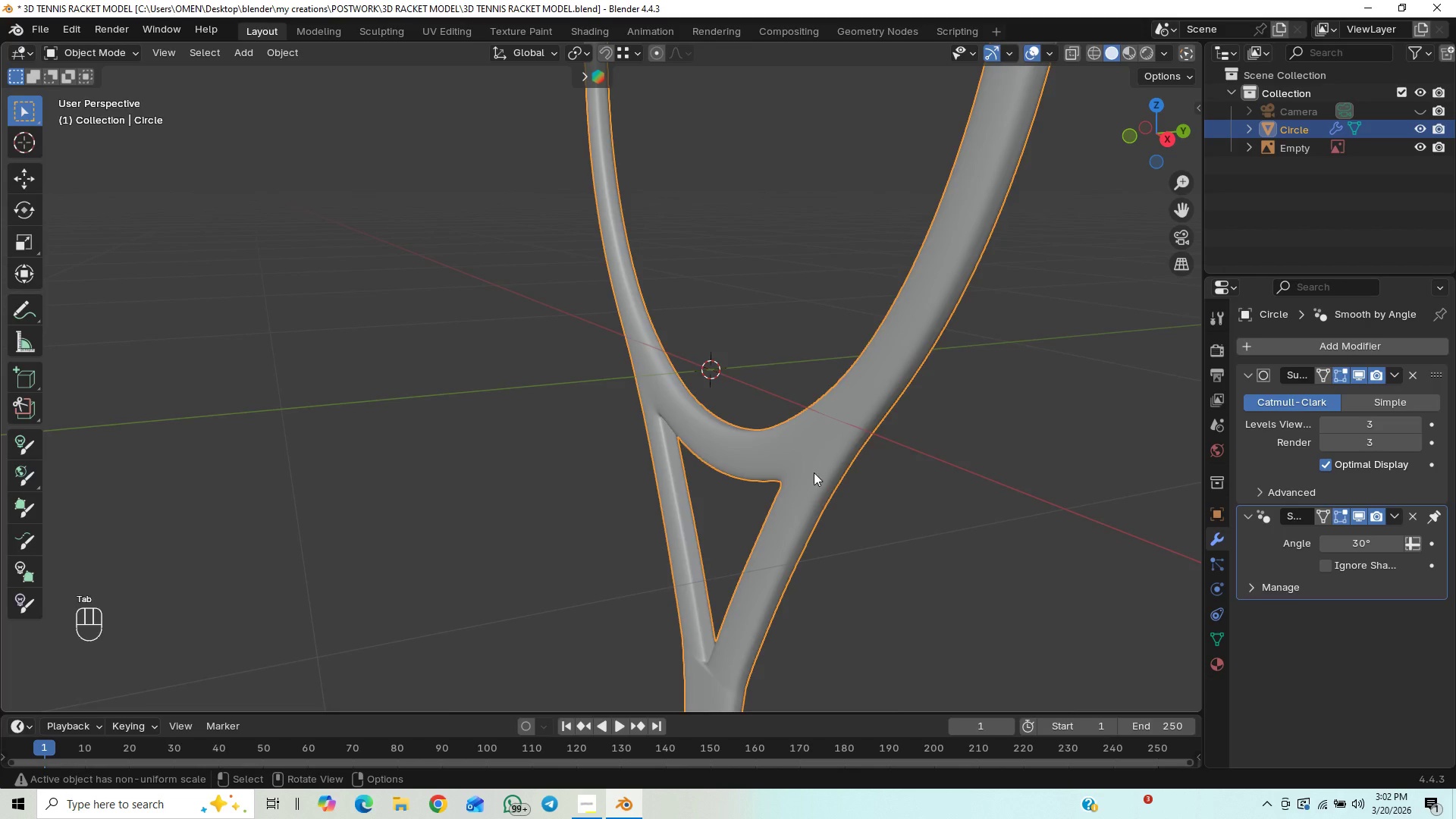 
scroll: coordinate [813, 472], scroll_direction: down, amount: 6.0
 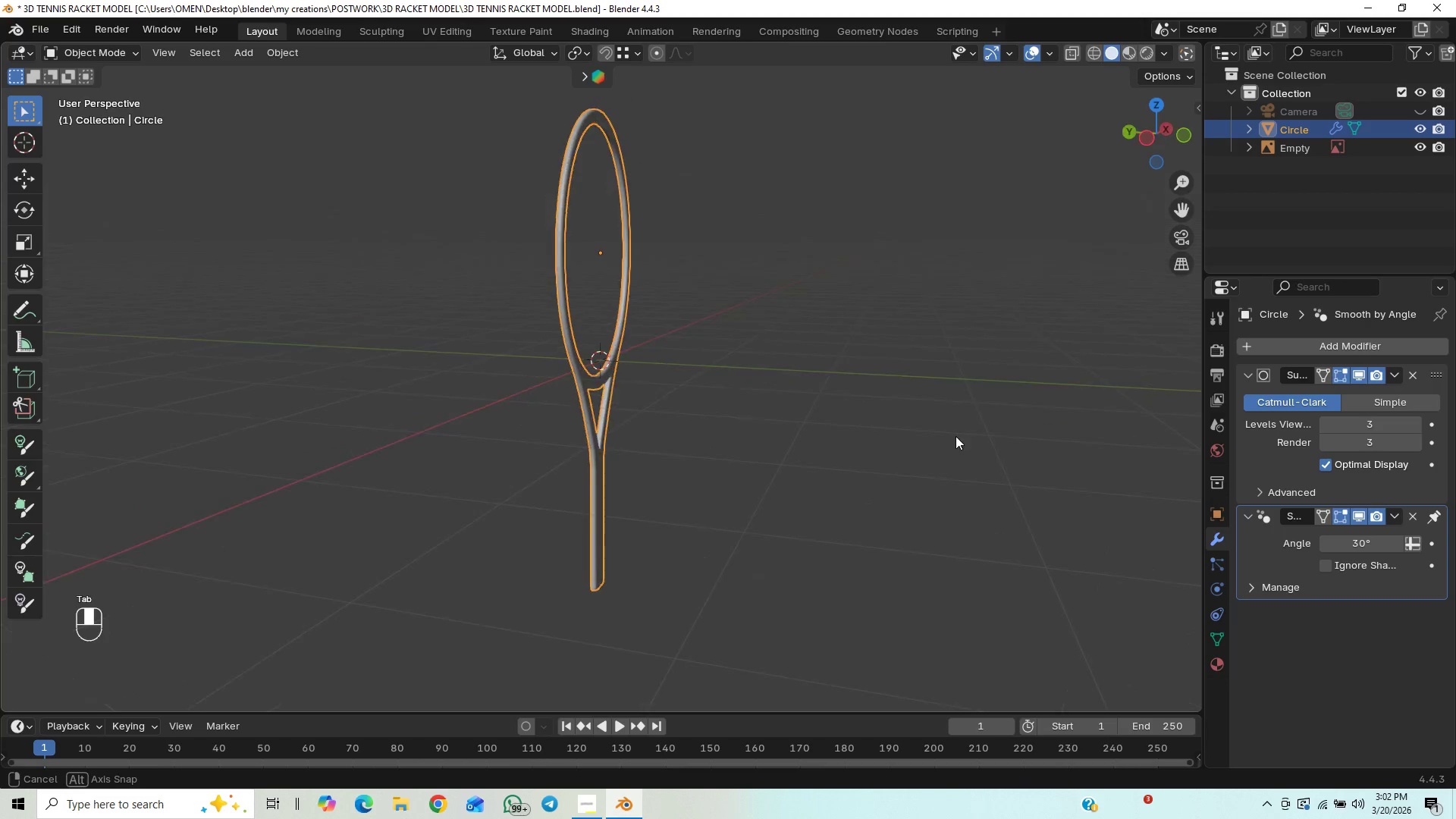 
hold_key(key=ControlLeft, duration=0.61)
 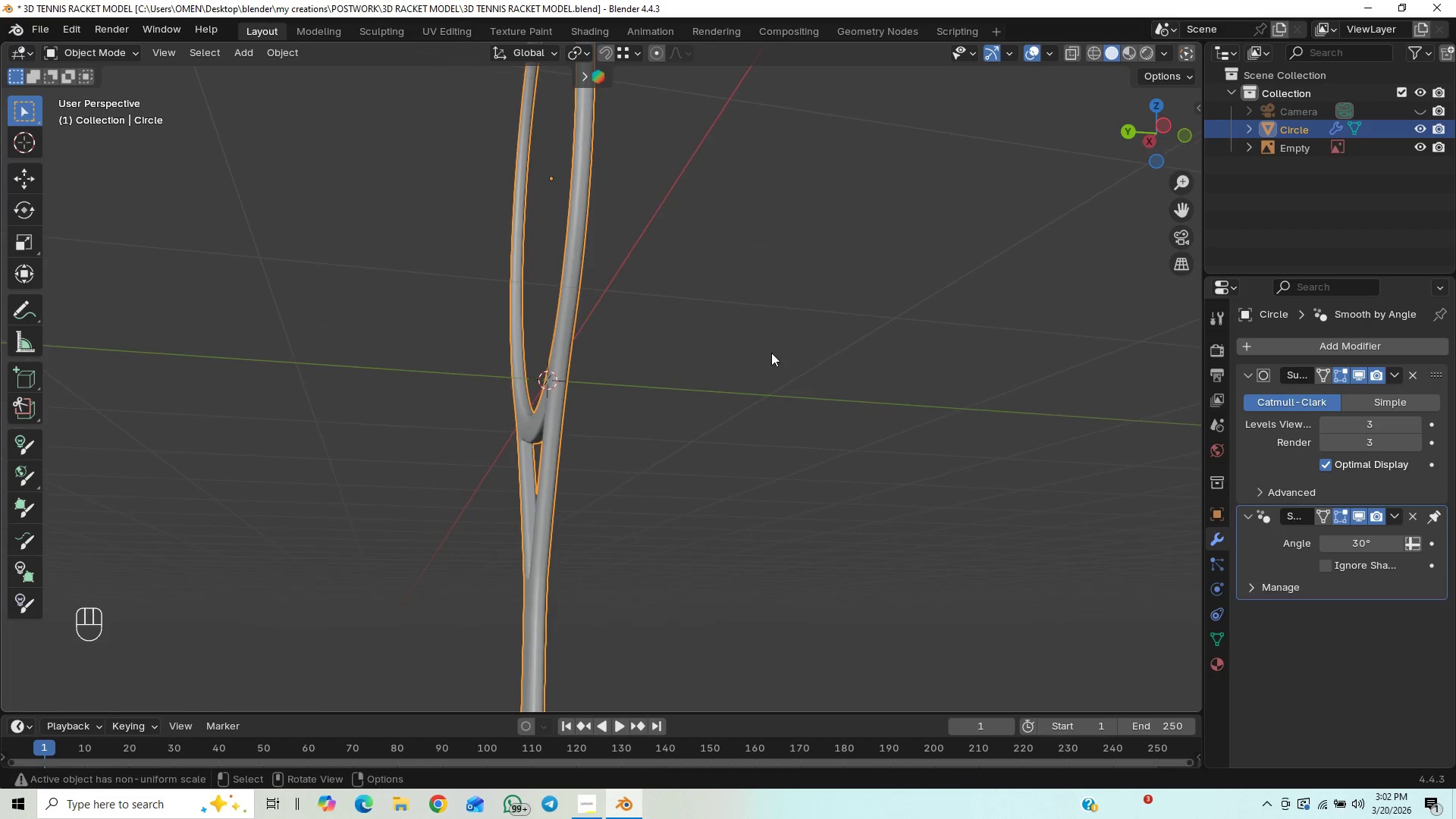 
hold_key(key=ShiftLeft, duration=0.36)
 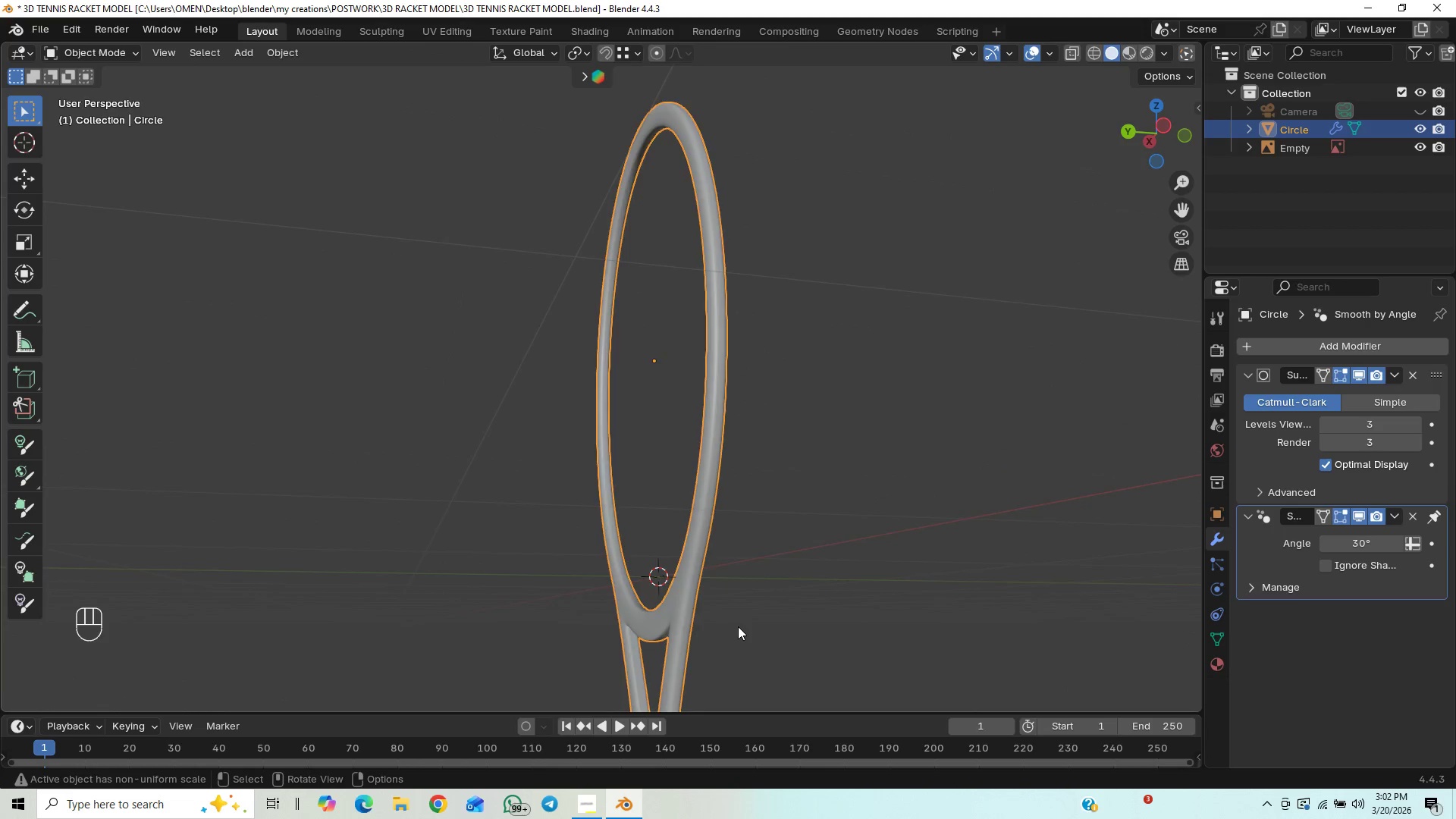 
scroll: coordinate [726, 620], scroll_direction: down, amount: 6.0
 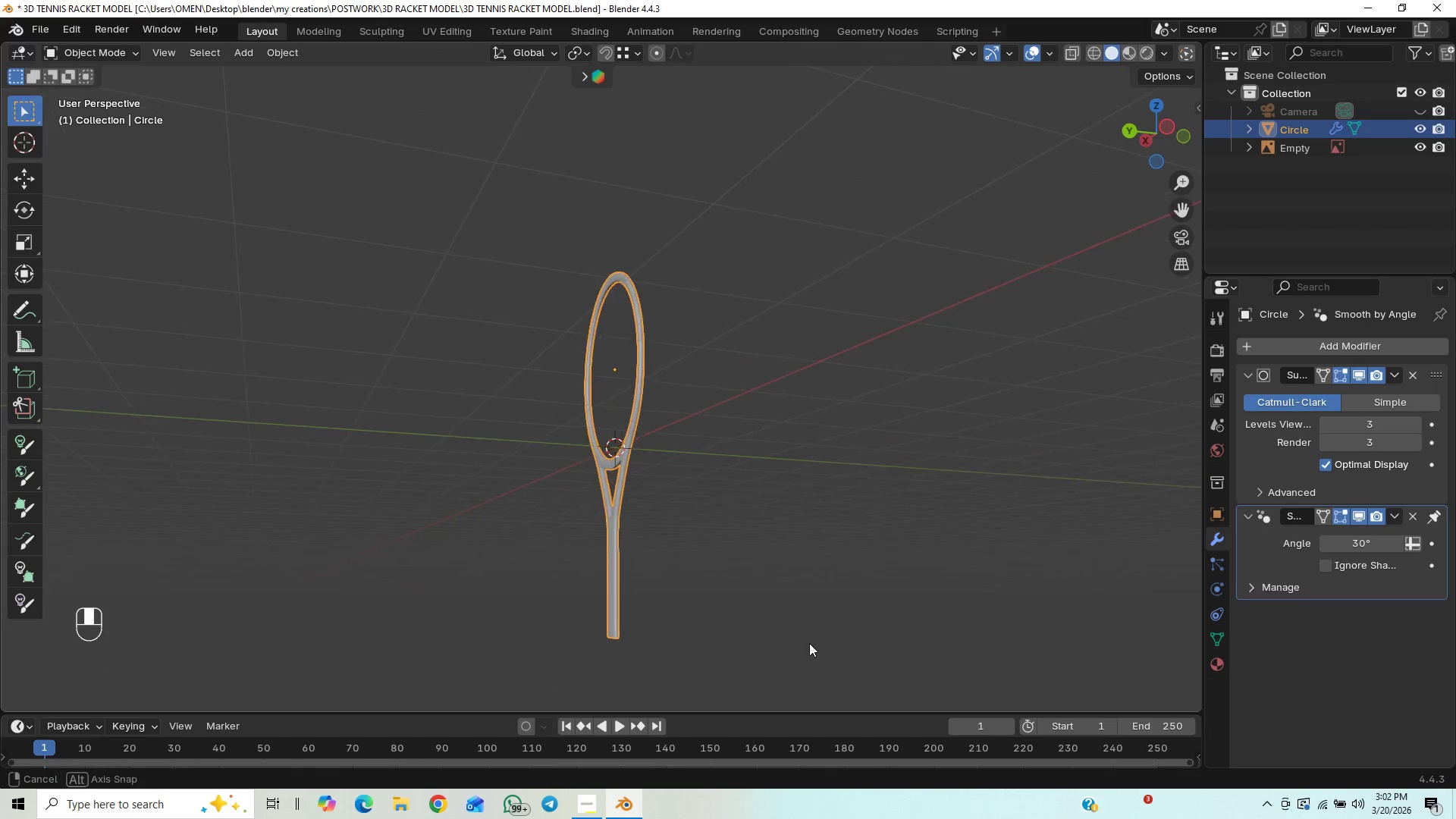 
hold_key(key=ControlLeft, duration=0.41)
 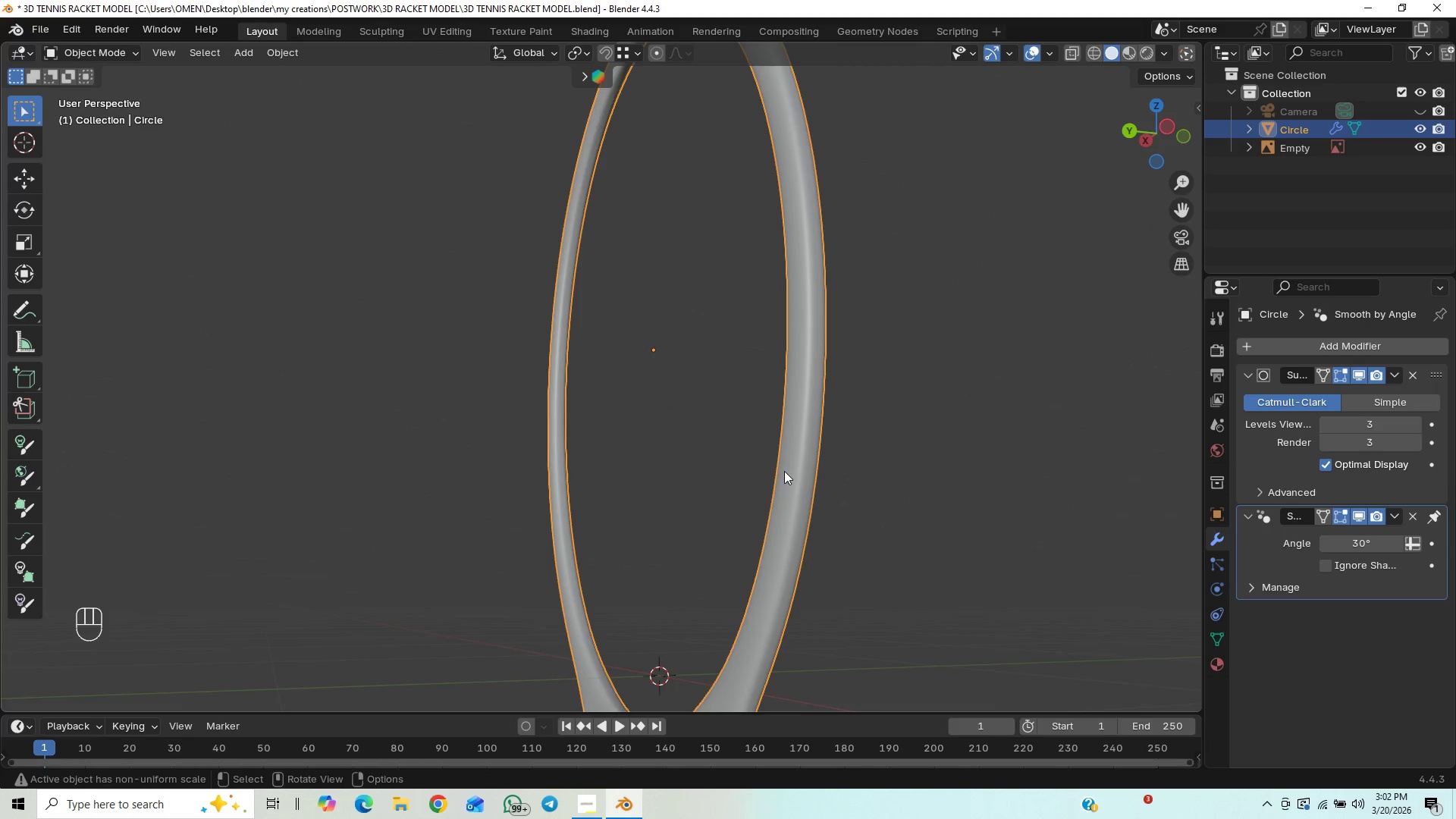 
hold_key(key=ShiftLeft, duration=0.58)
 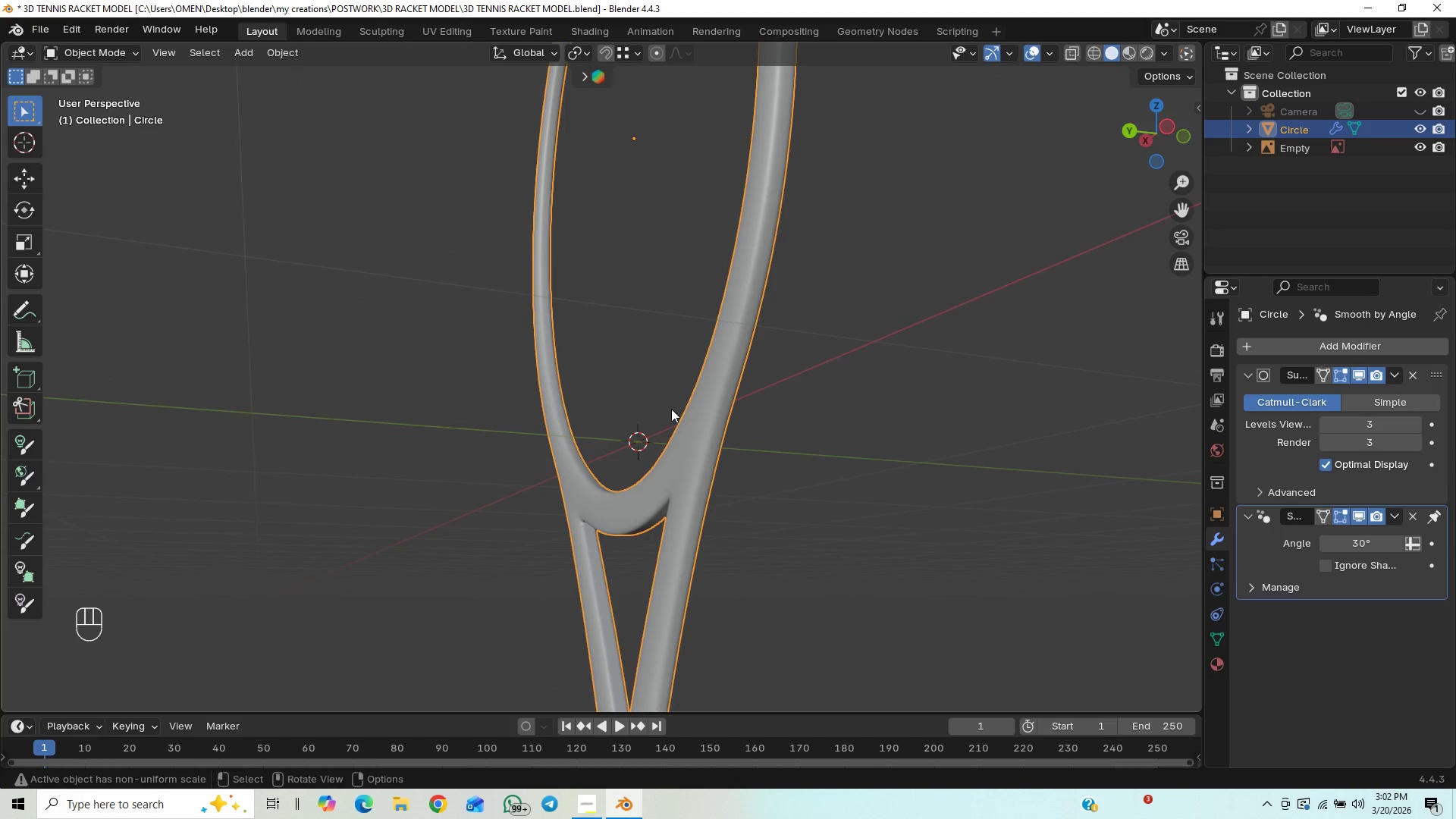 
hold_key(key=ShiftLeft, duration=0.5)
scroll: coordinate [671, 410], scroll_direction: up, amount: 1.0
 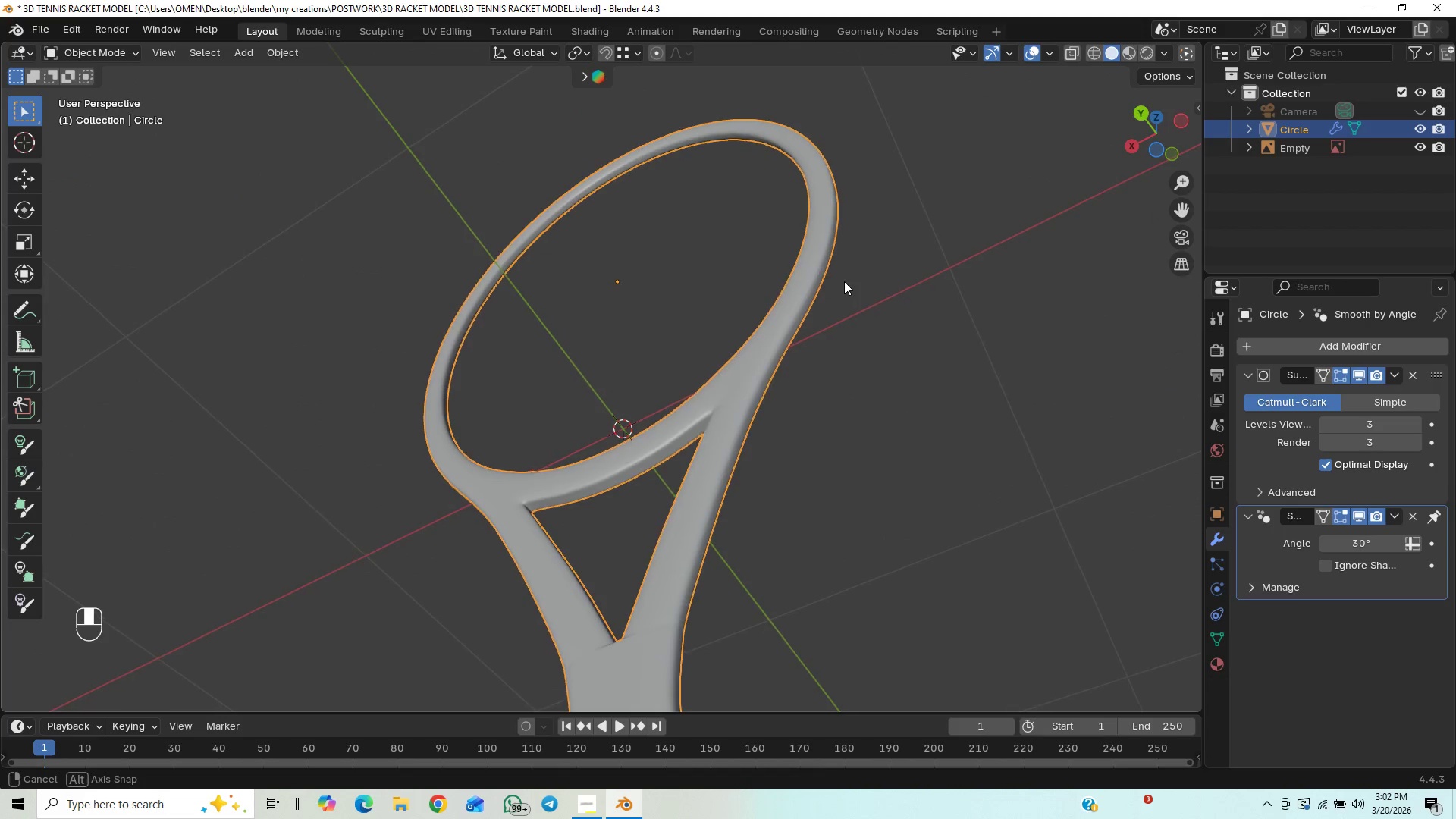 
key(Shift+ShiftLeft)
 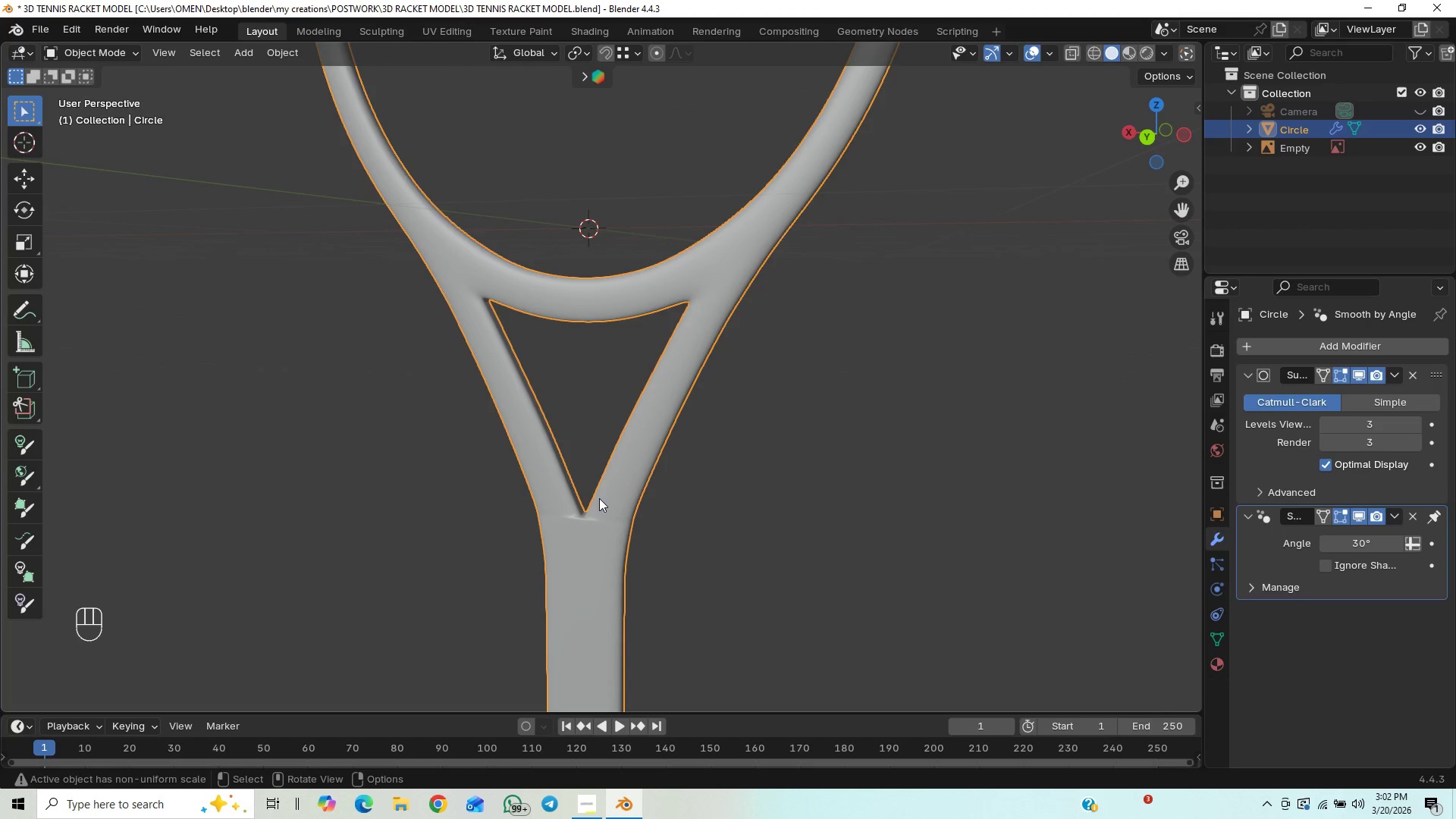 
key(Shift+ShiftLeft)
 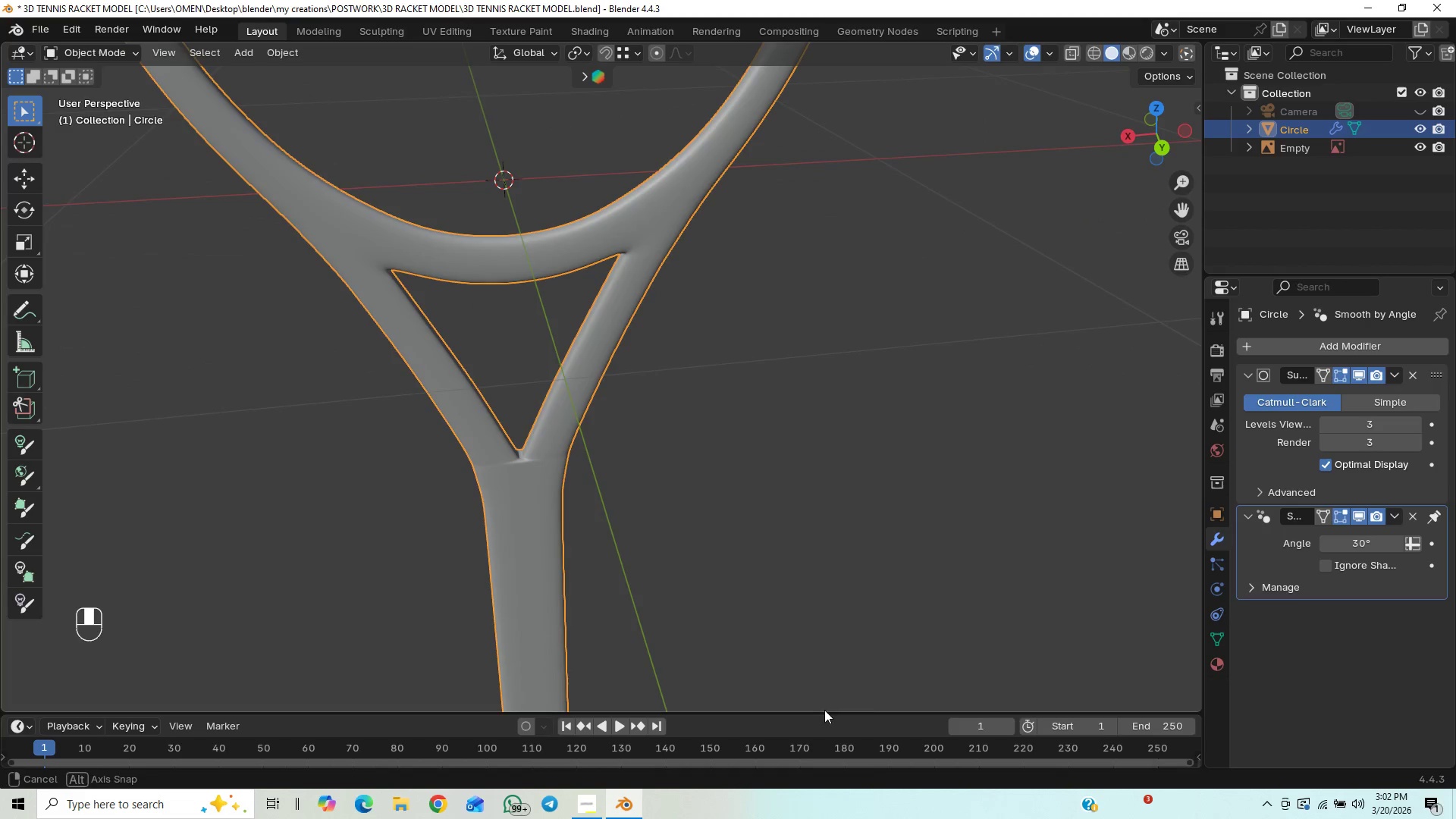 
hold_key(key=ControlLeft, duration=0.48)
 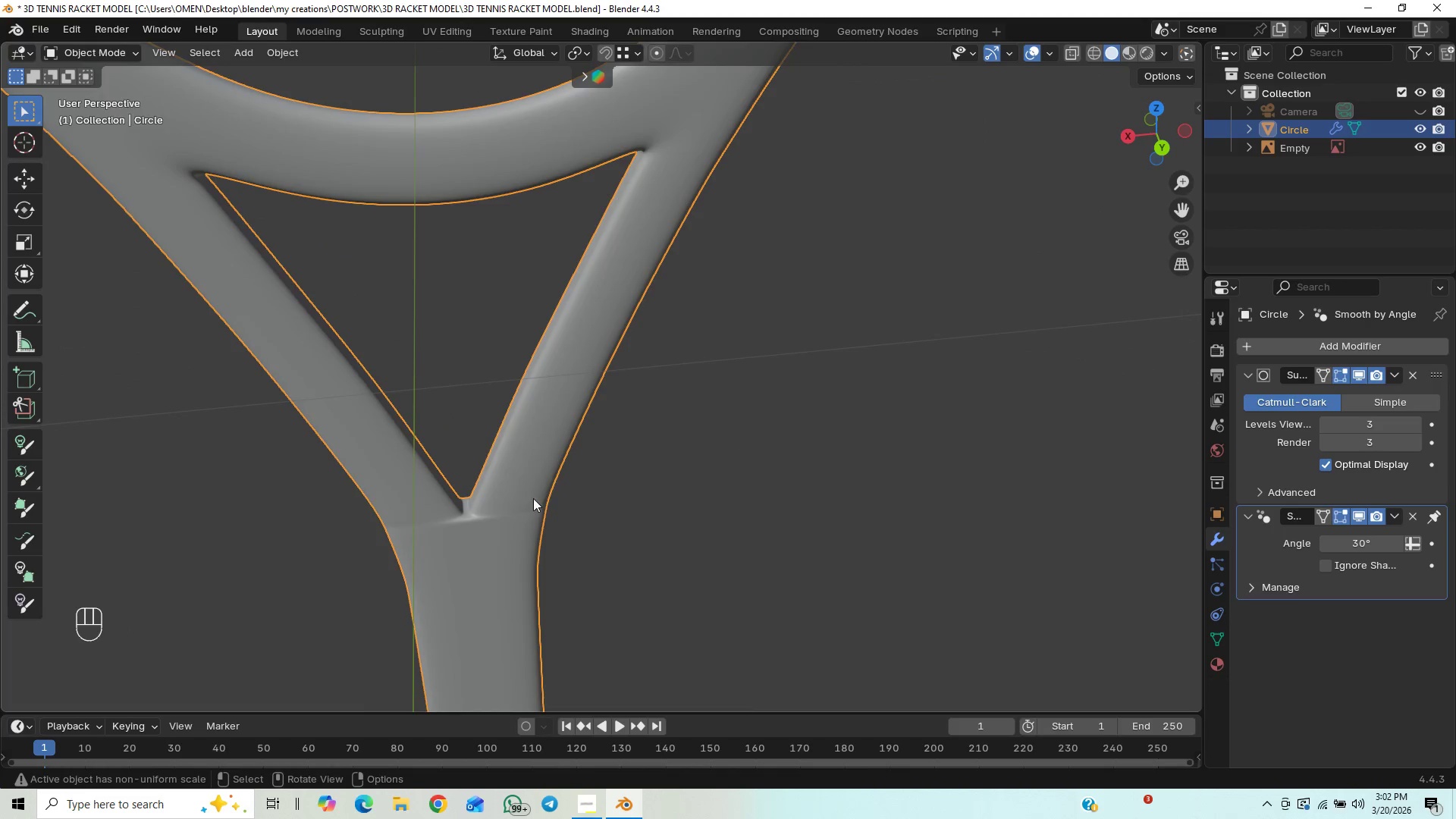 
hold_key(key=ShiftLeft, duration=0.36)
scroll: coordinate [497, 510], scroll_direction: up, amount: 1.0
 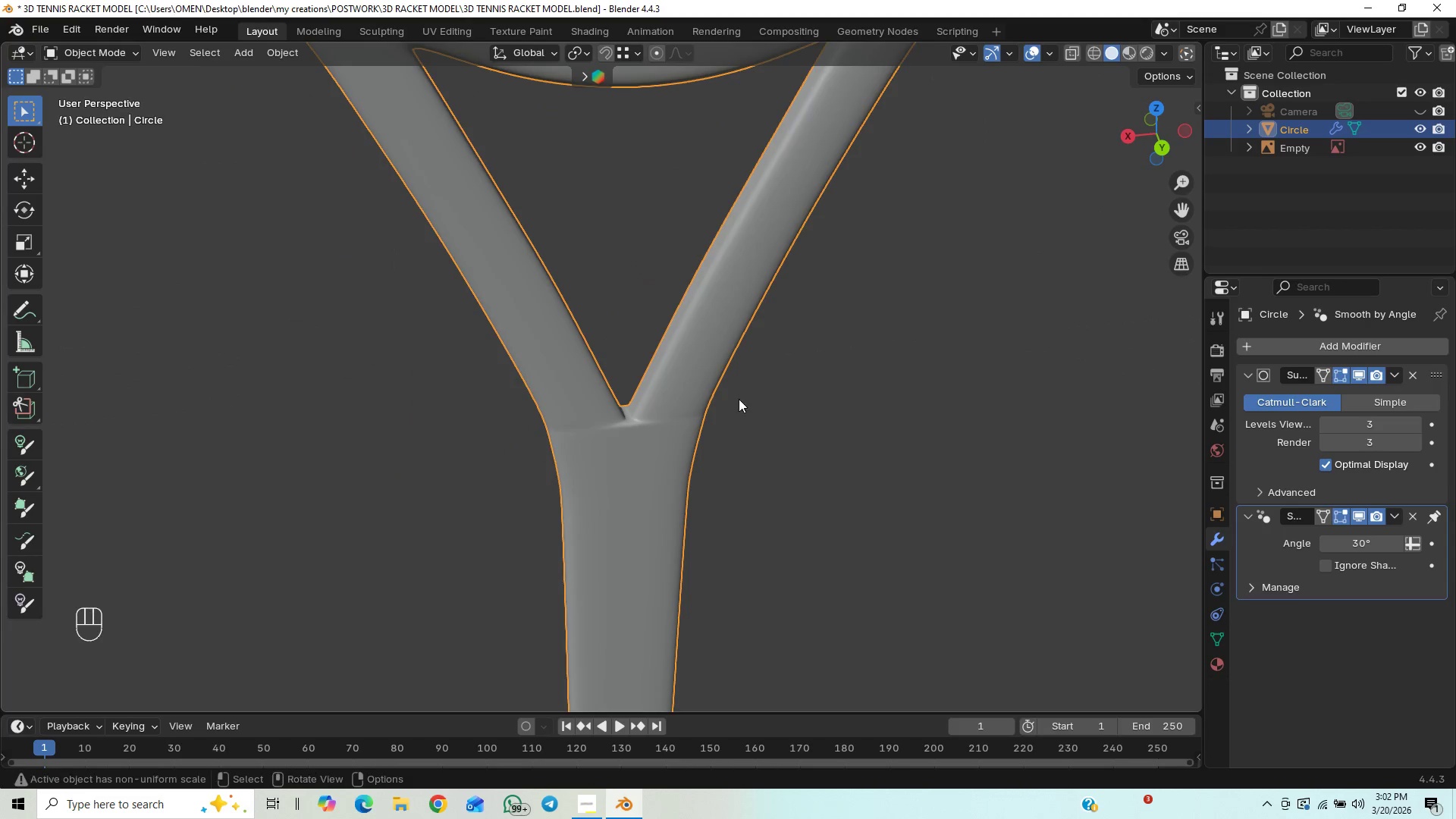 
hold_key(key=ControlLeft, duration=0.31)
scroll: coordinate [706, 446], scroll_direction: up, amount: 1.0
 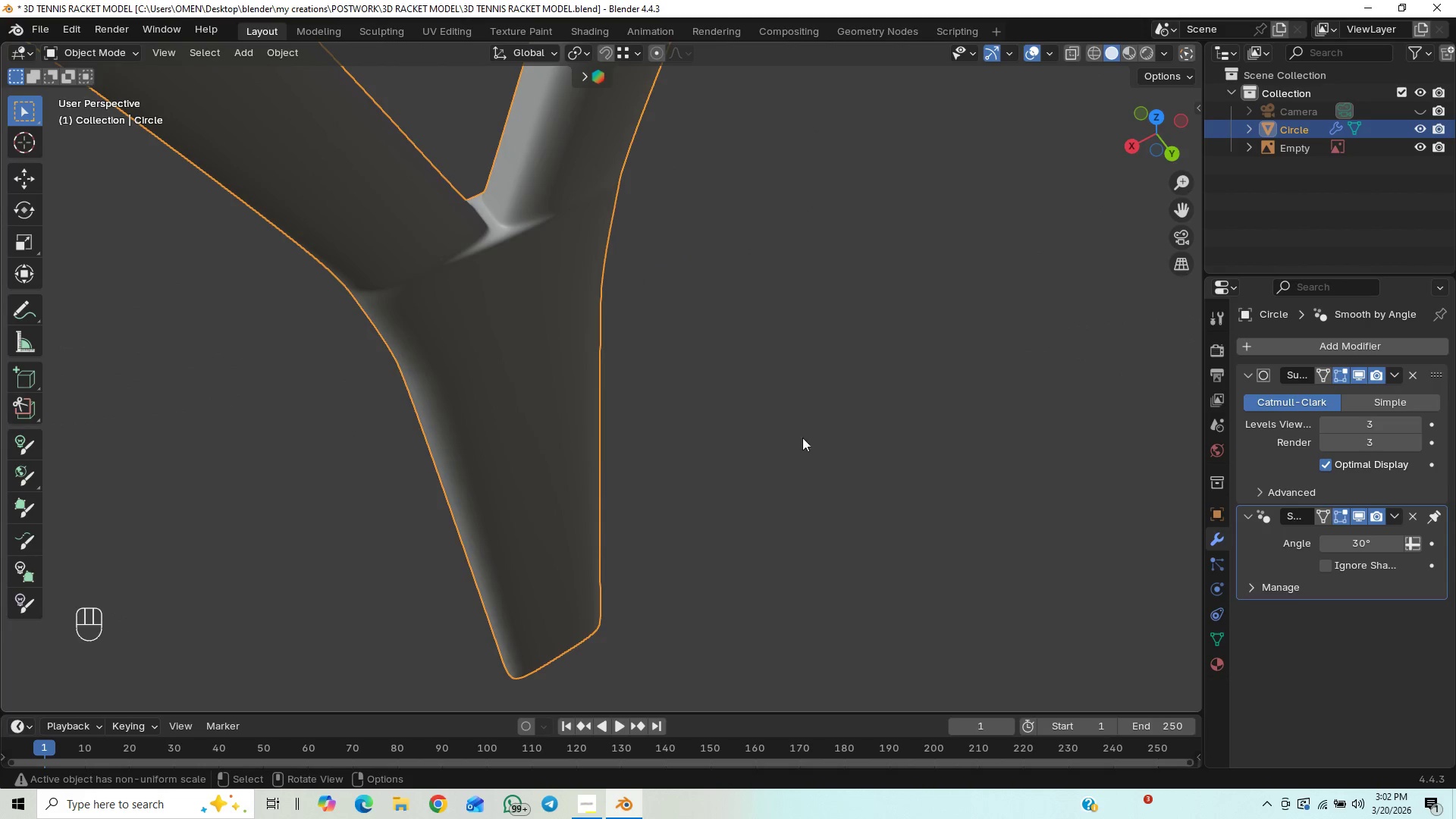 
hold_key(key=ShiftLeft, duration=0.69)
 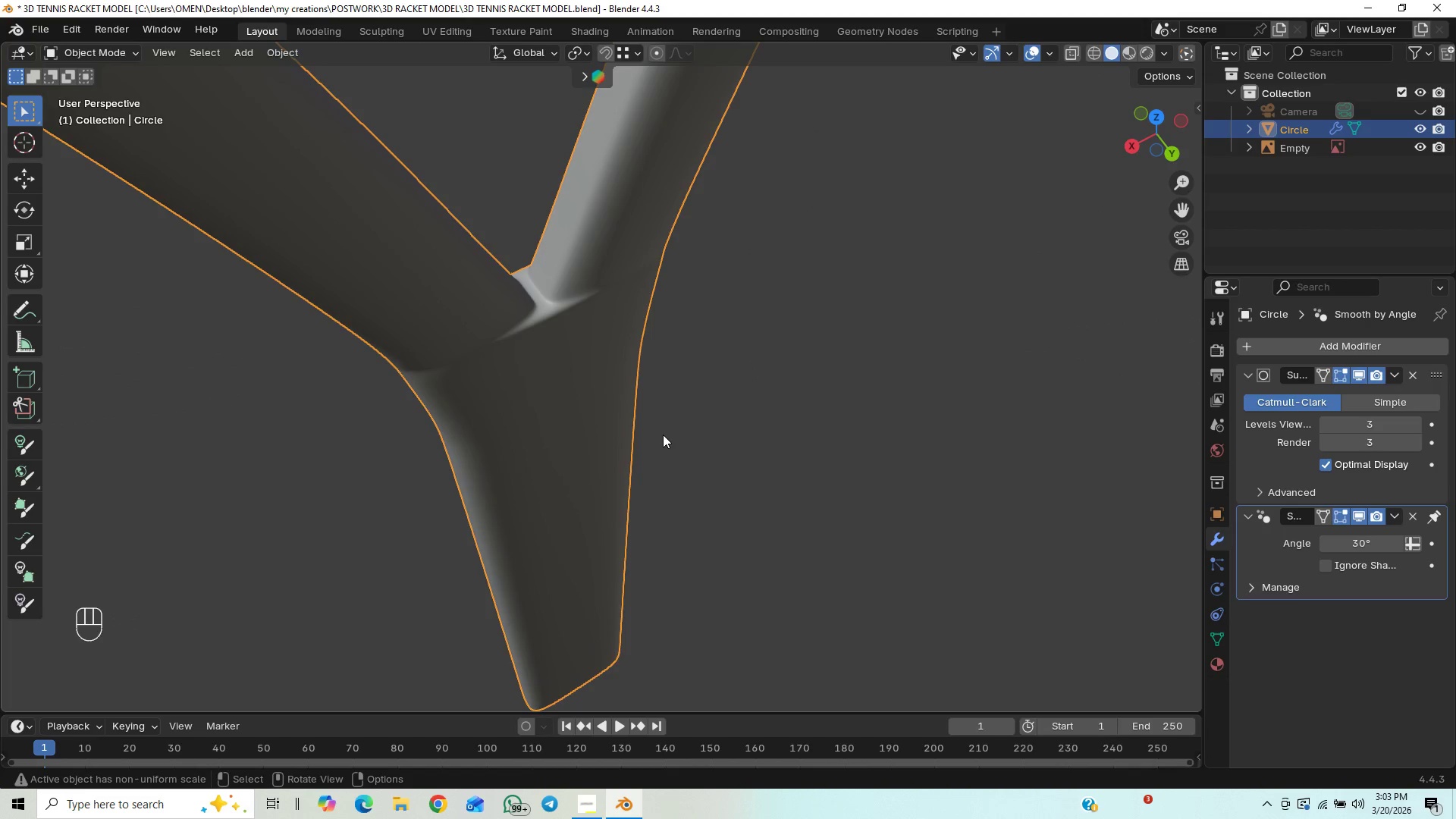 
hold_key(key=ShiftLeft, duration=0.56)
 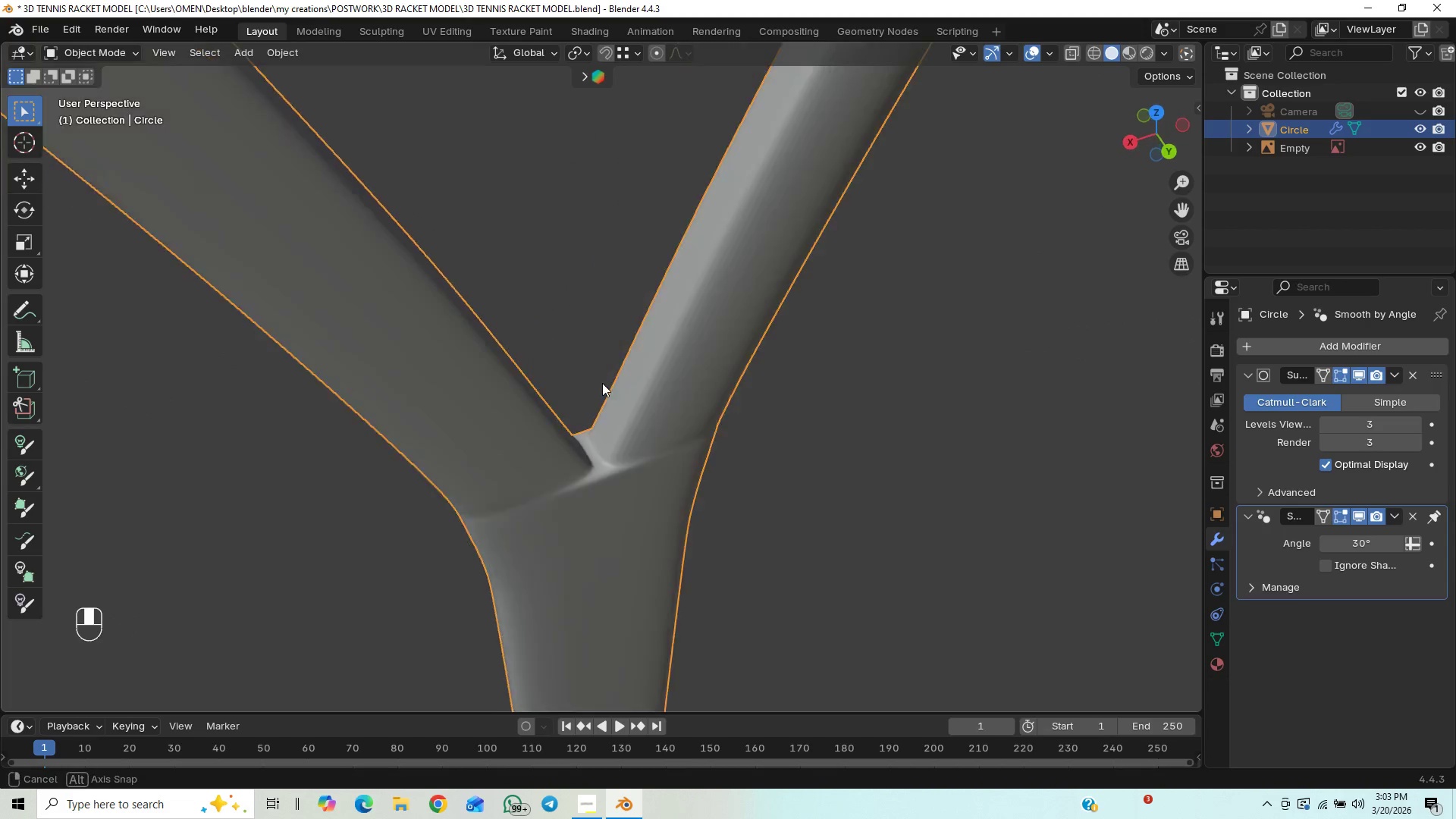 
scroll: coordinate [663, 435], scroll_direction: down, amount: 1.0
 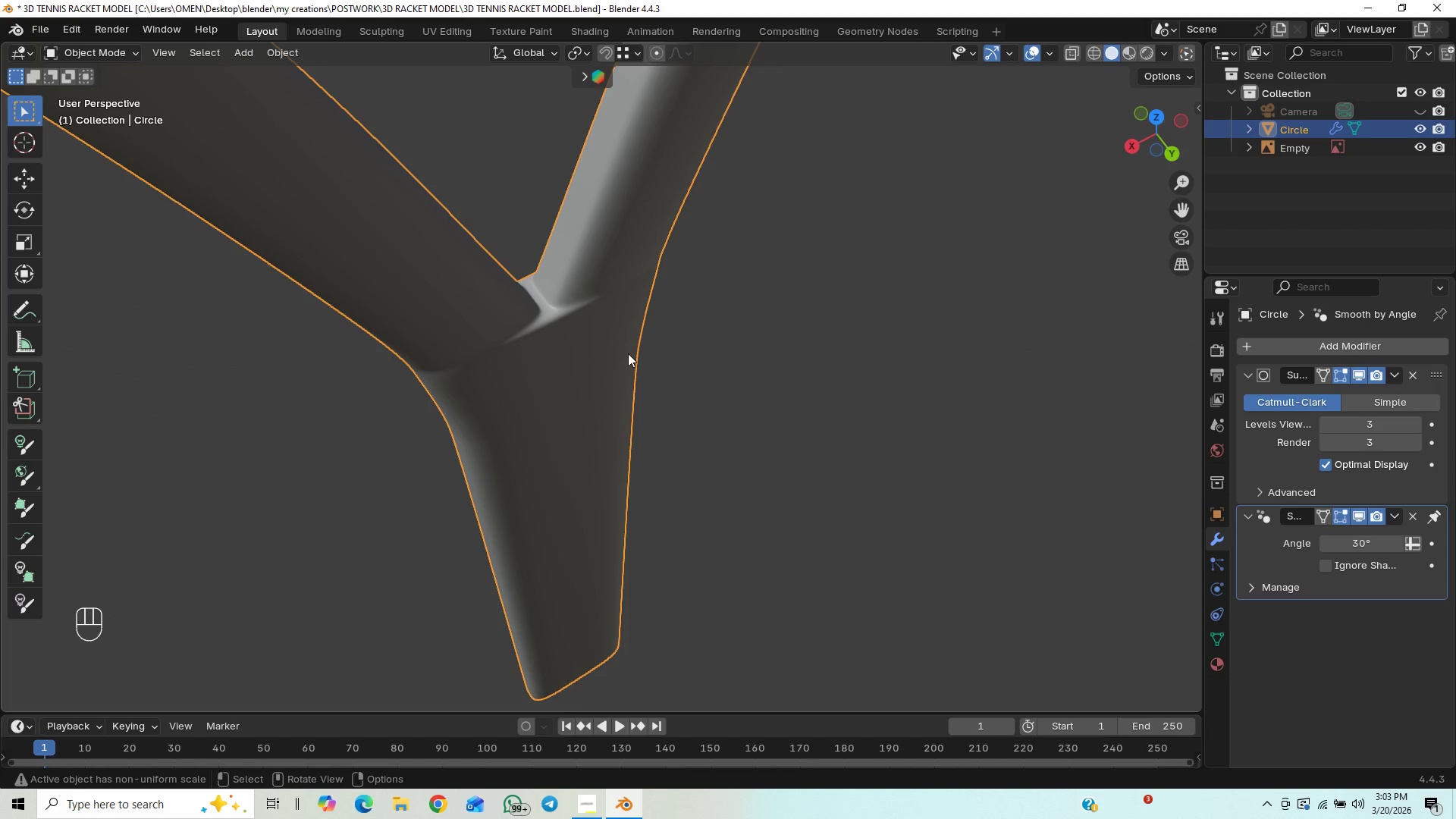 
hold_key(key=ShiftLeft, duration=5.95)
 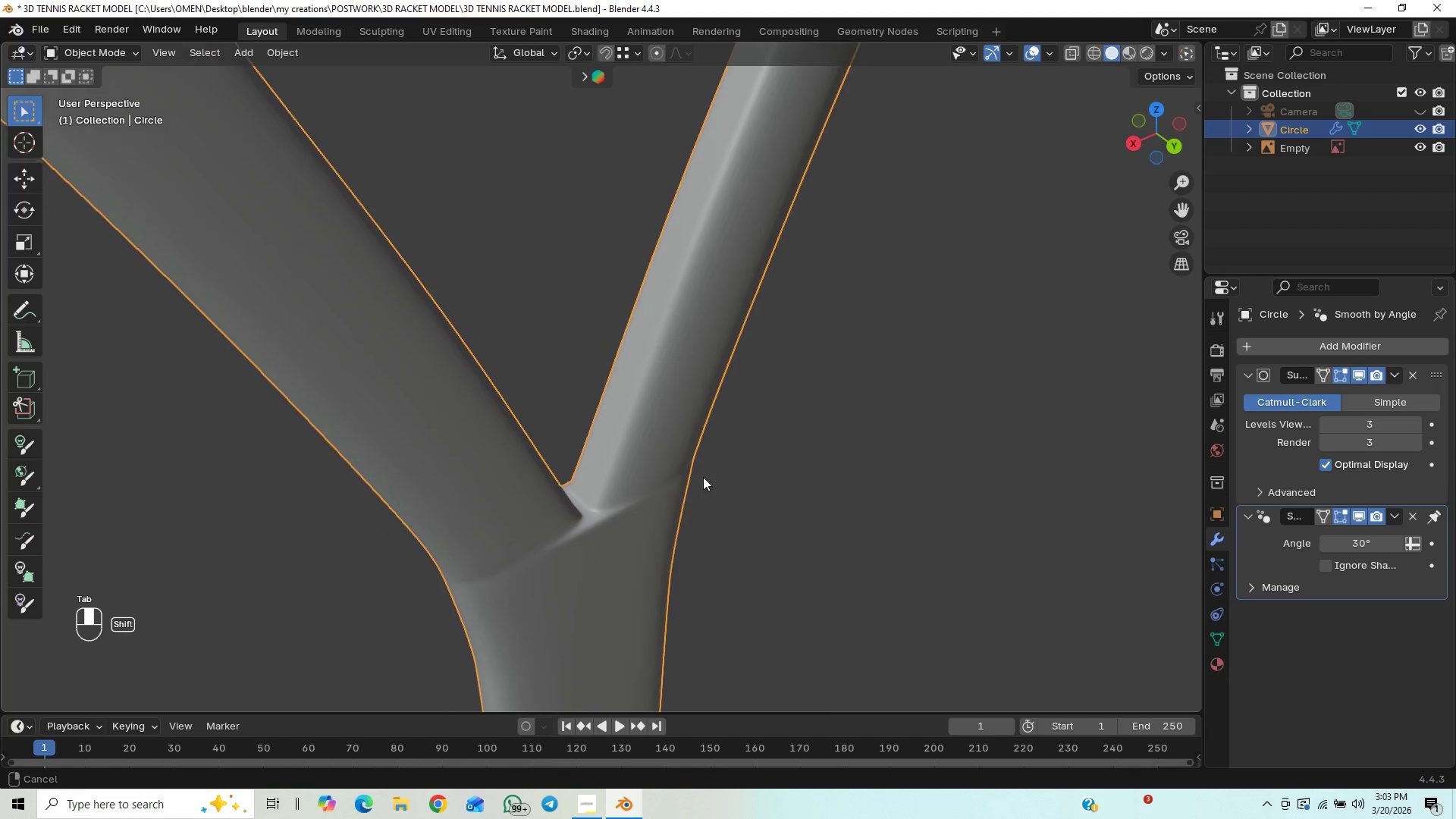 
key(Tab)
 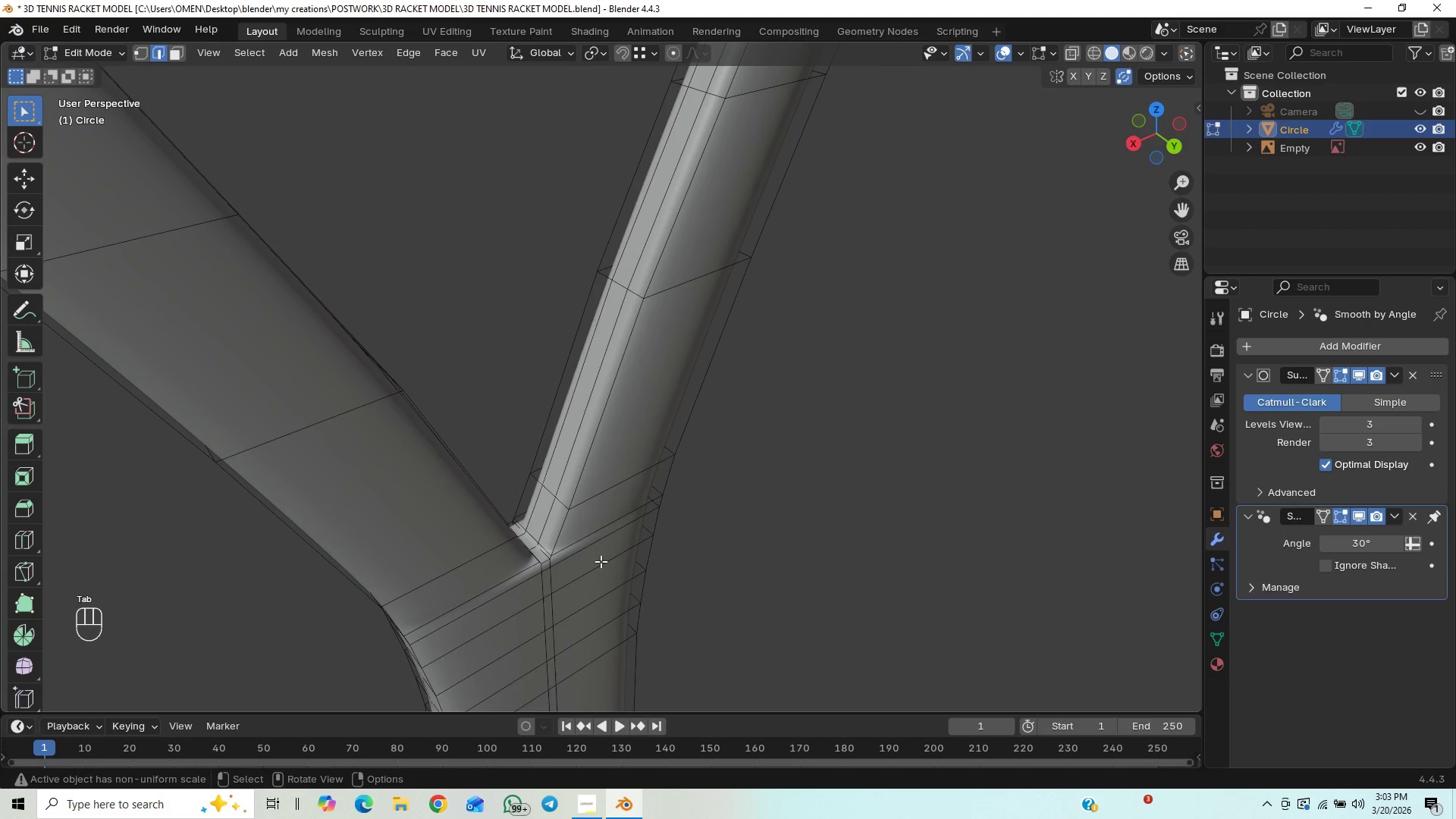 
key(Tab)
 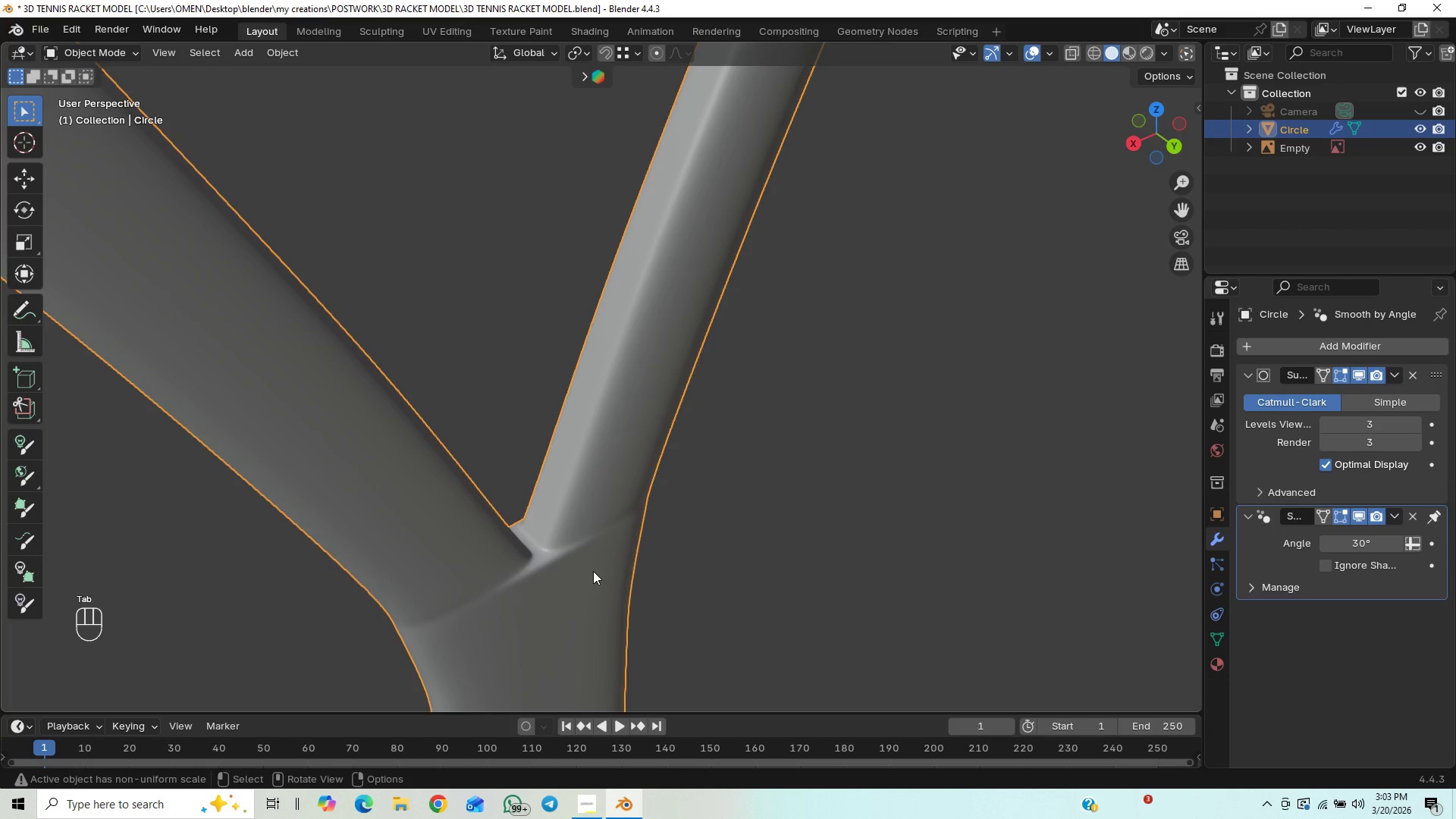 
hold_key(key=ShiftLeft, duration=0.5)
 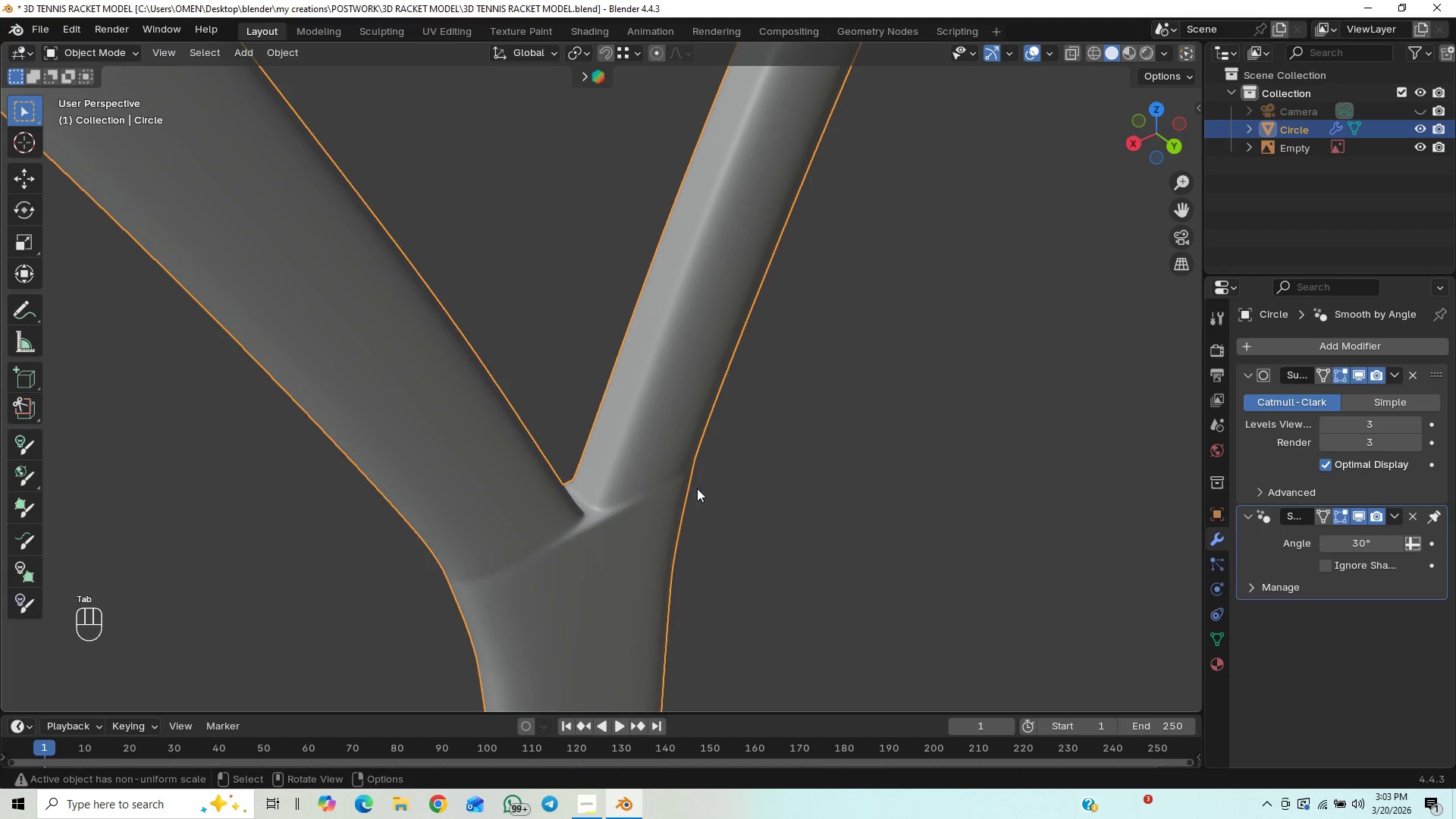 
hold_key(key=ControlLeft, duration=0.56)
 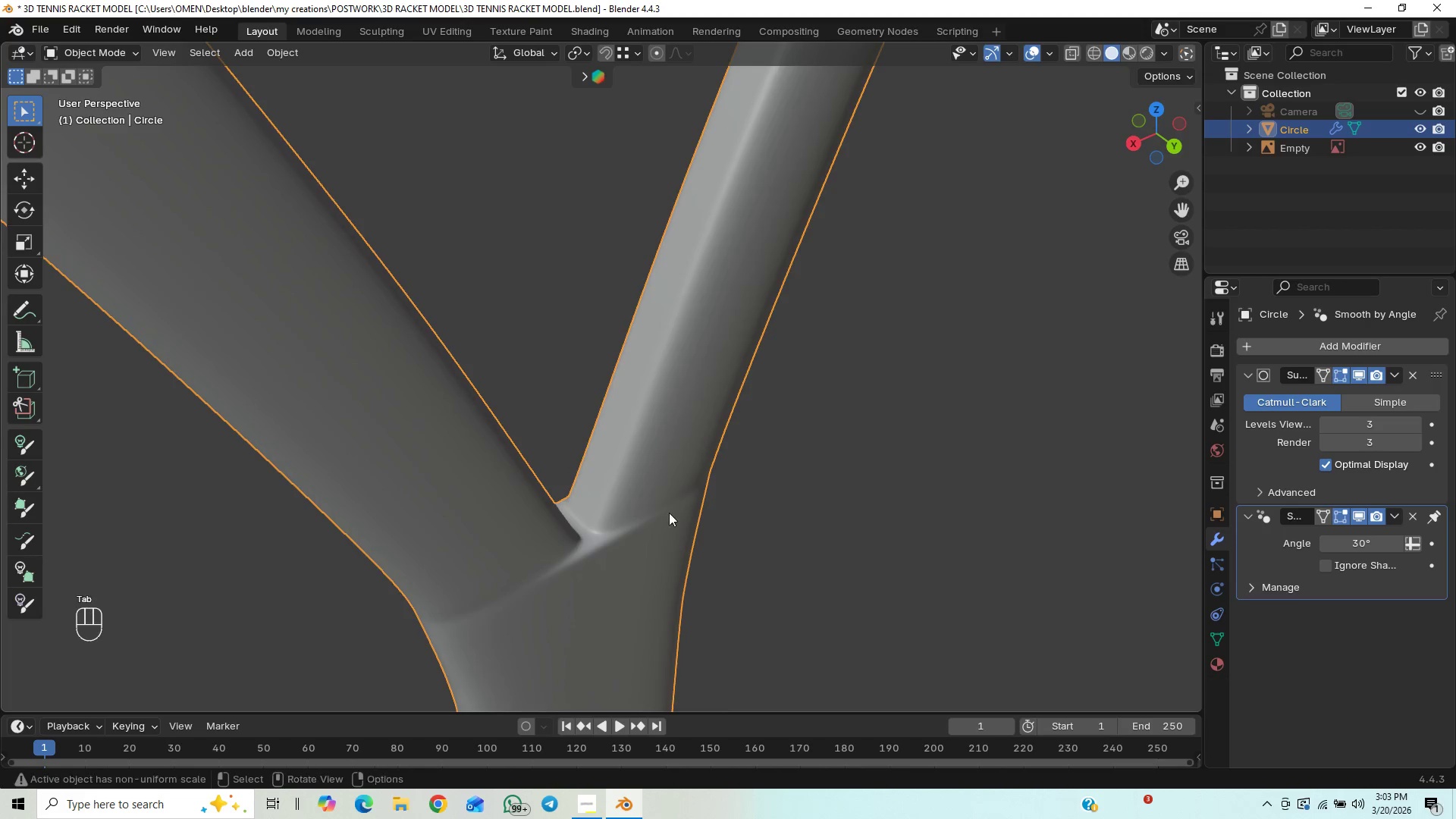 
hold_key(key=ShiftLeft, duration=0.5)
scroll: coordinate [666, 518], scroll_direction: up, amount: 1.0
 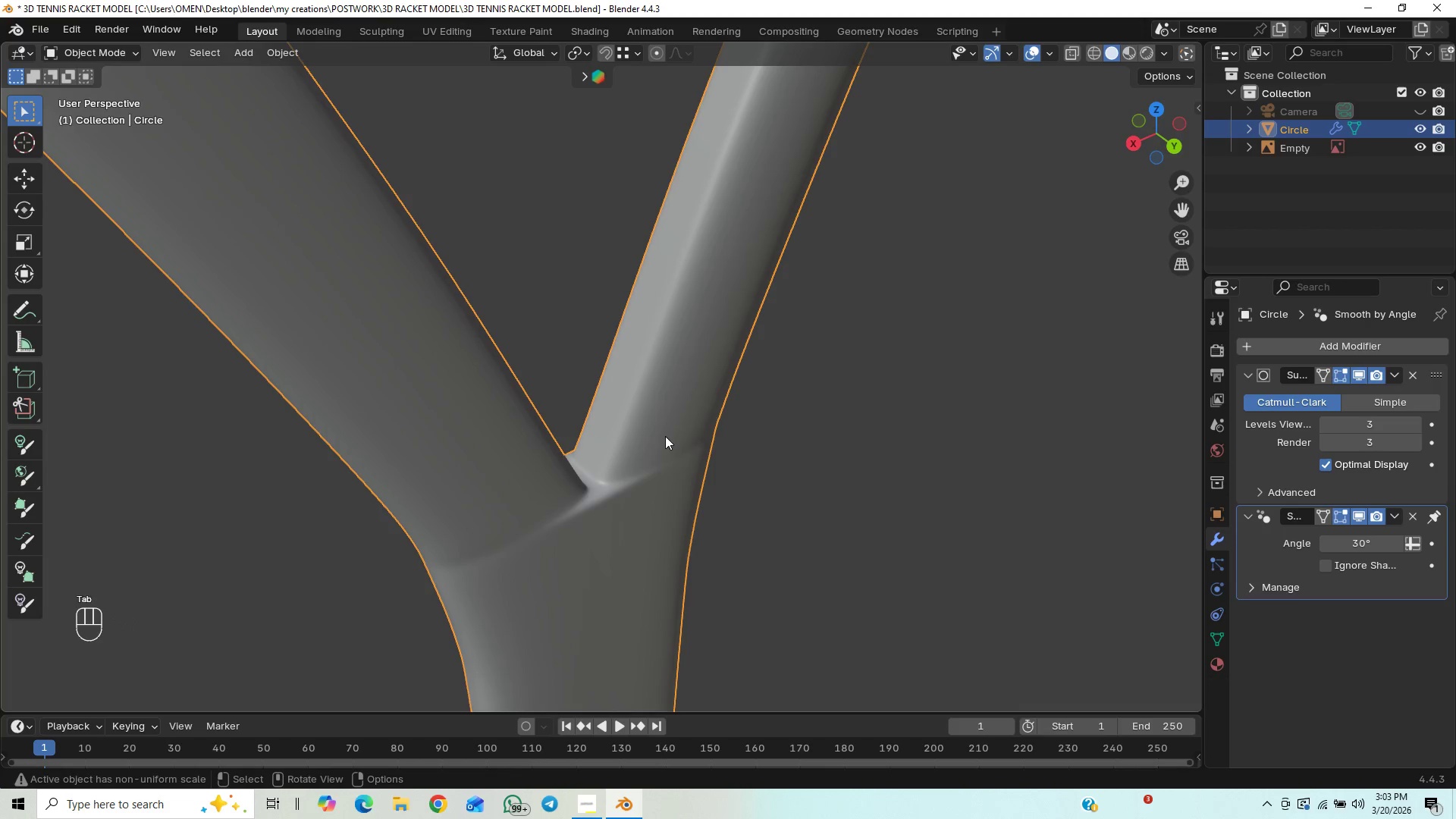 
key(CapsLock)
 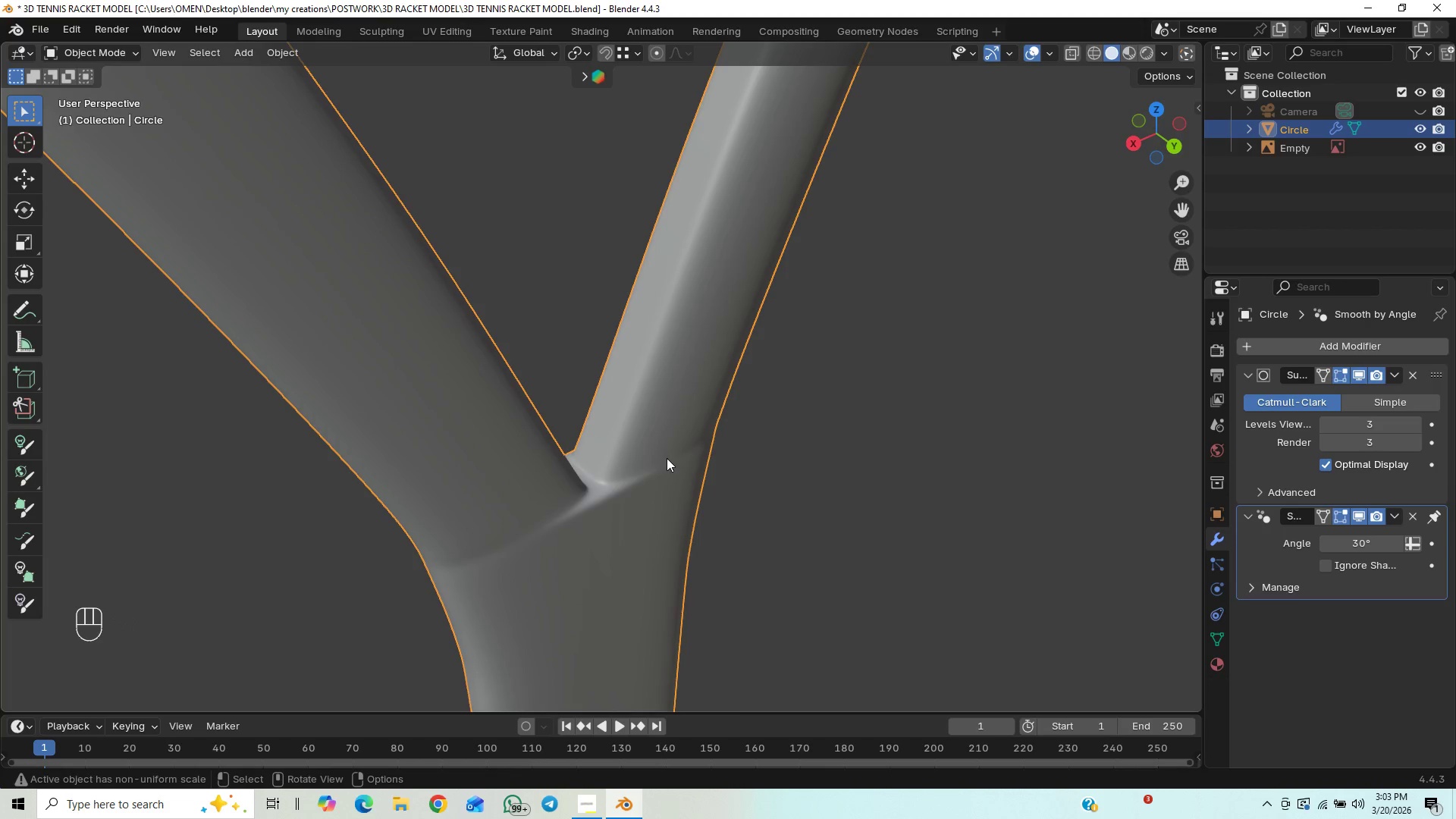 
key(Tab)
 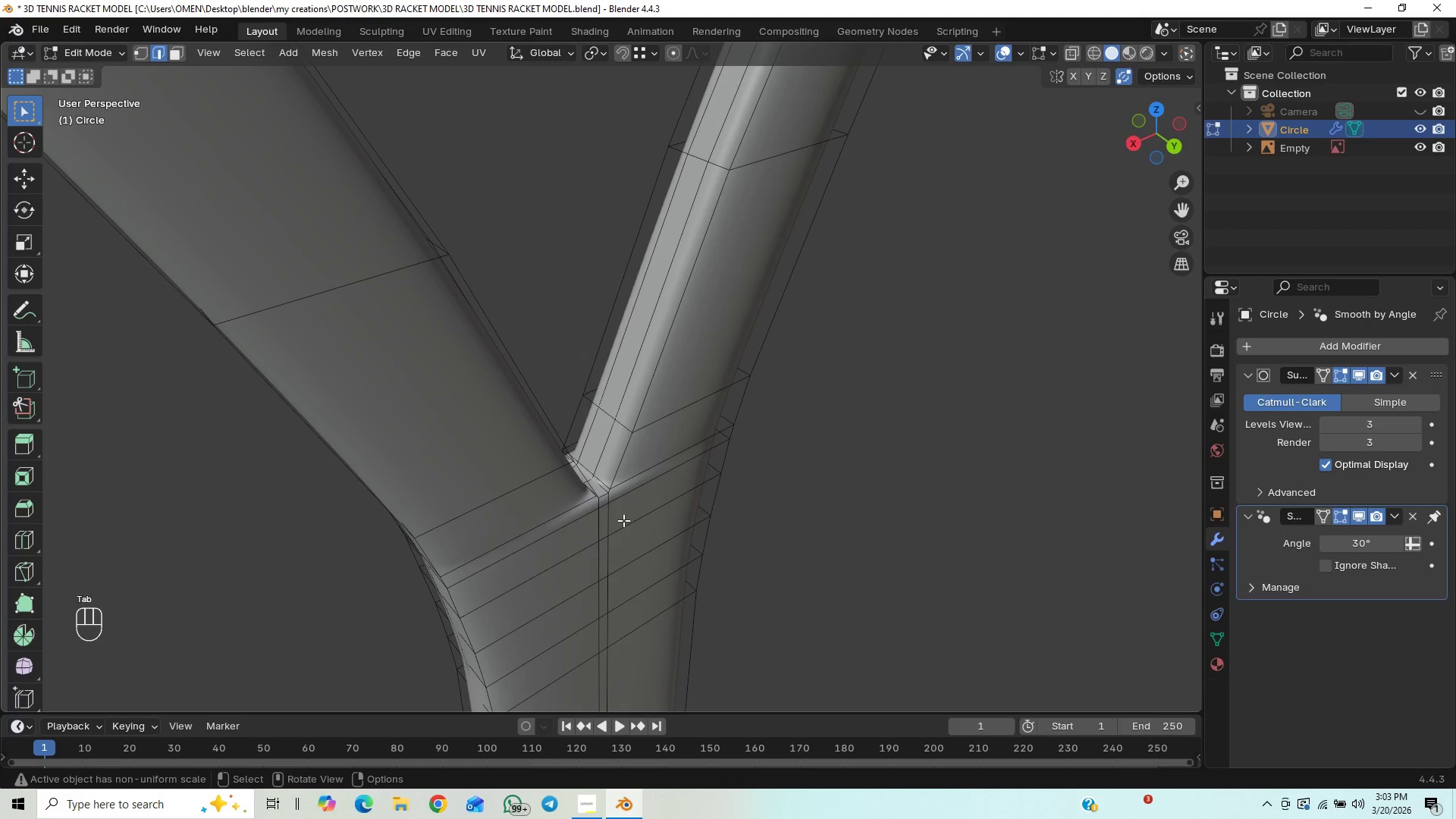 
key(CapsLock)
 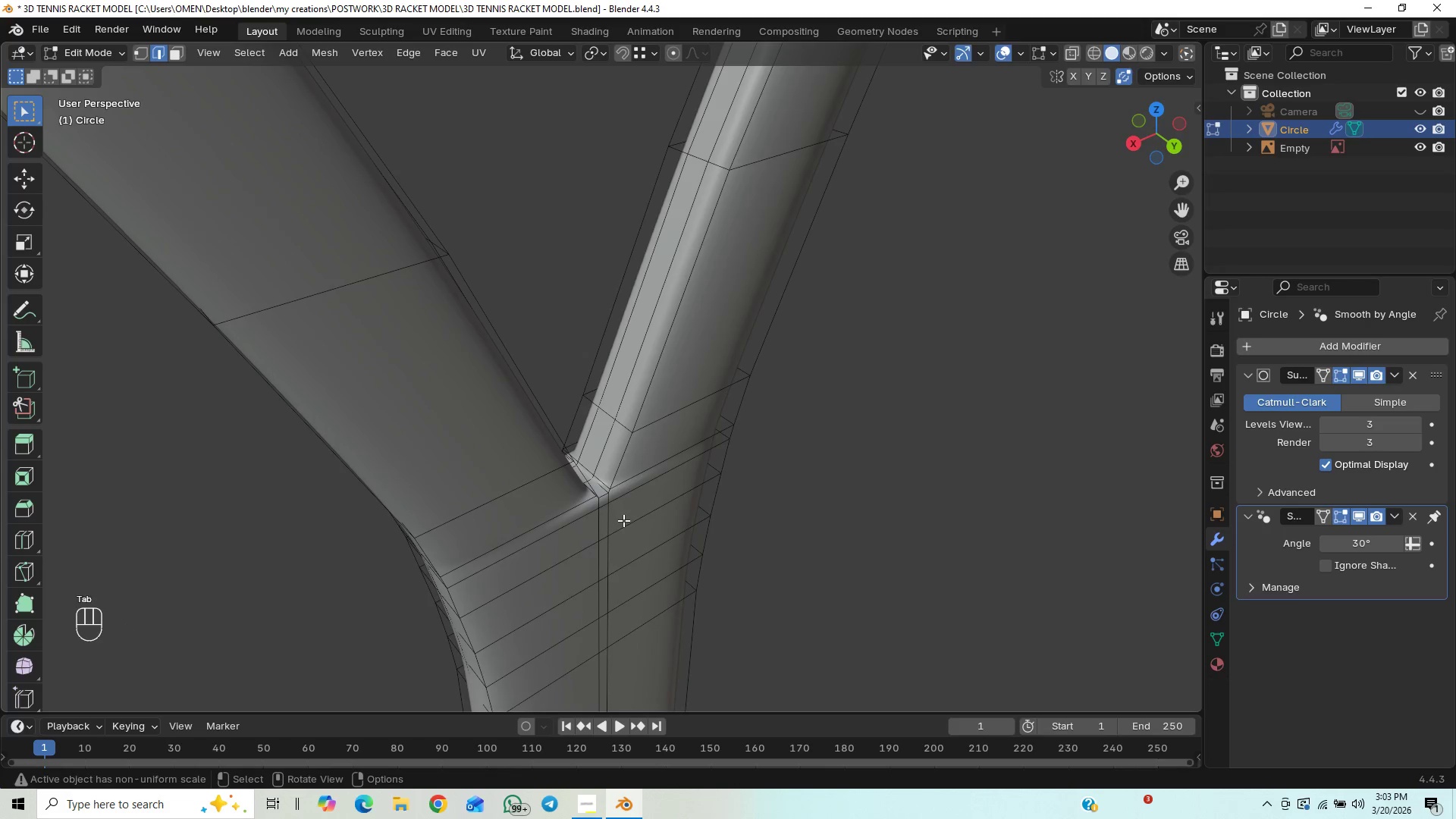 
key(Tab)
 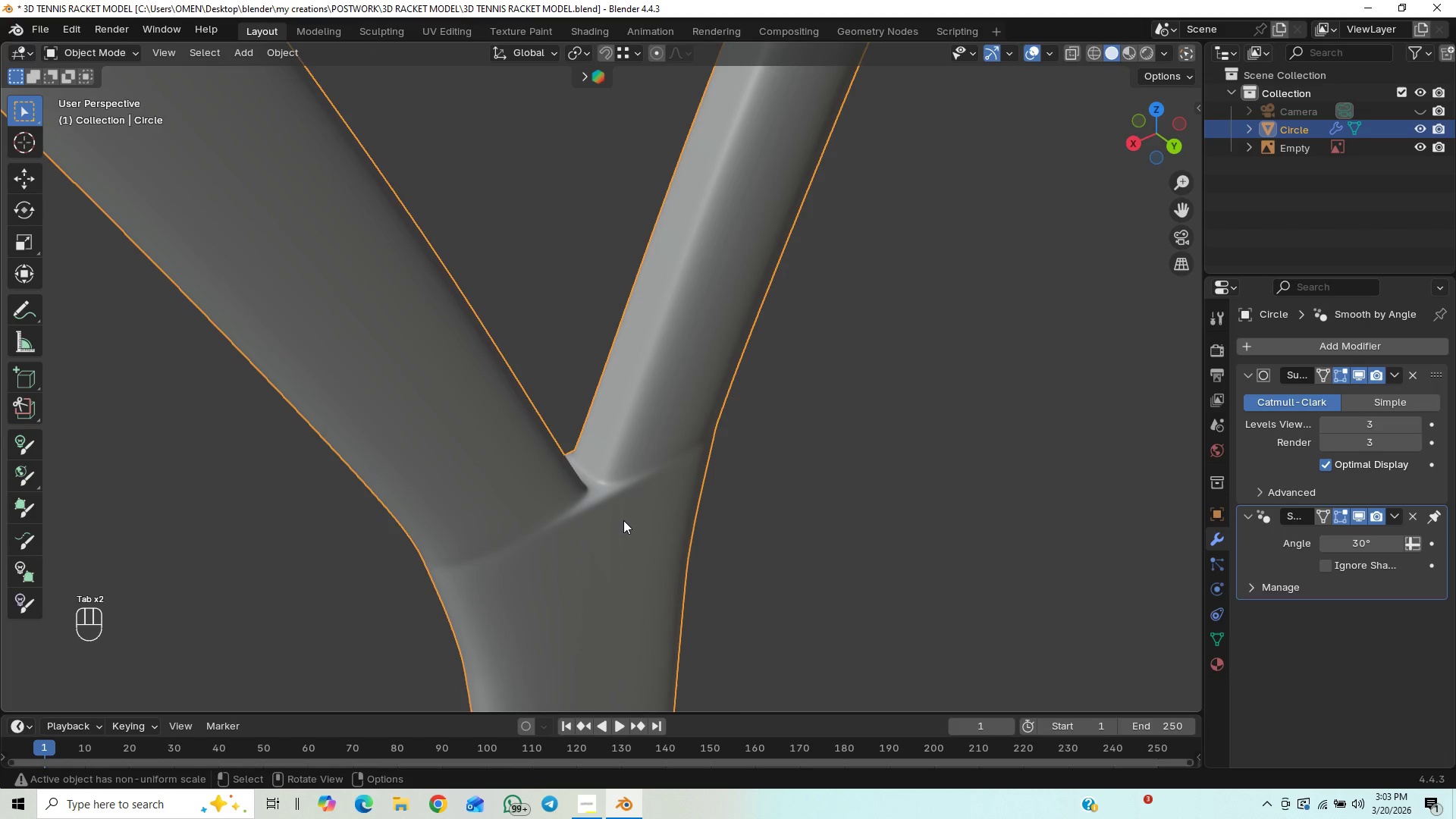 
hold_key(key=ControlLeft, duration=1.5)
 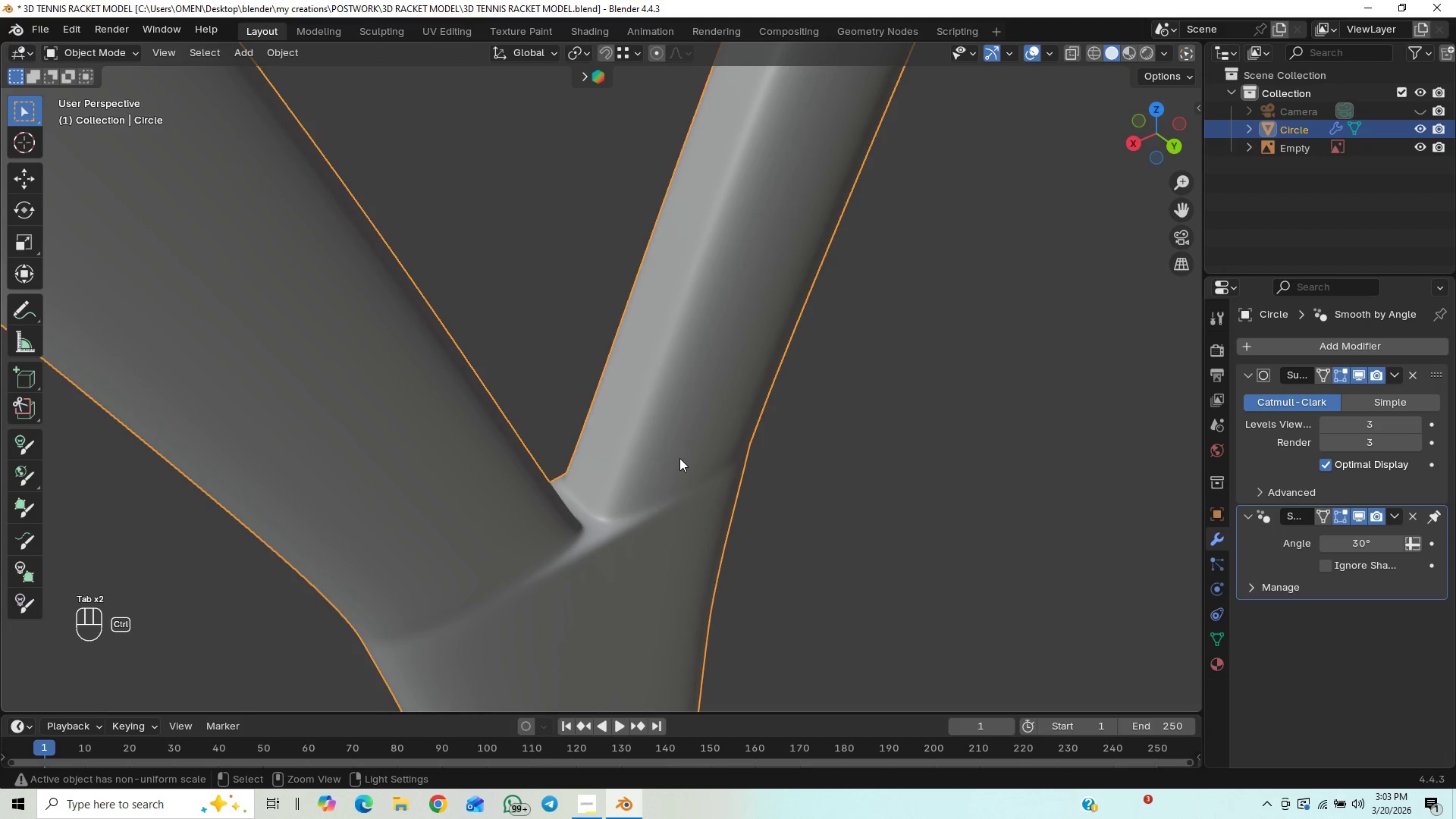 
key(Control+S)
 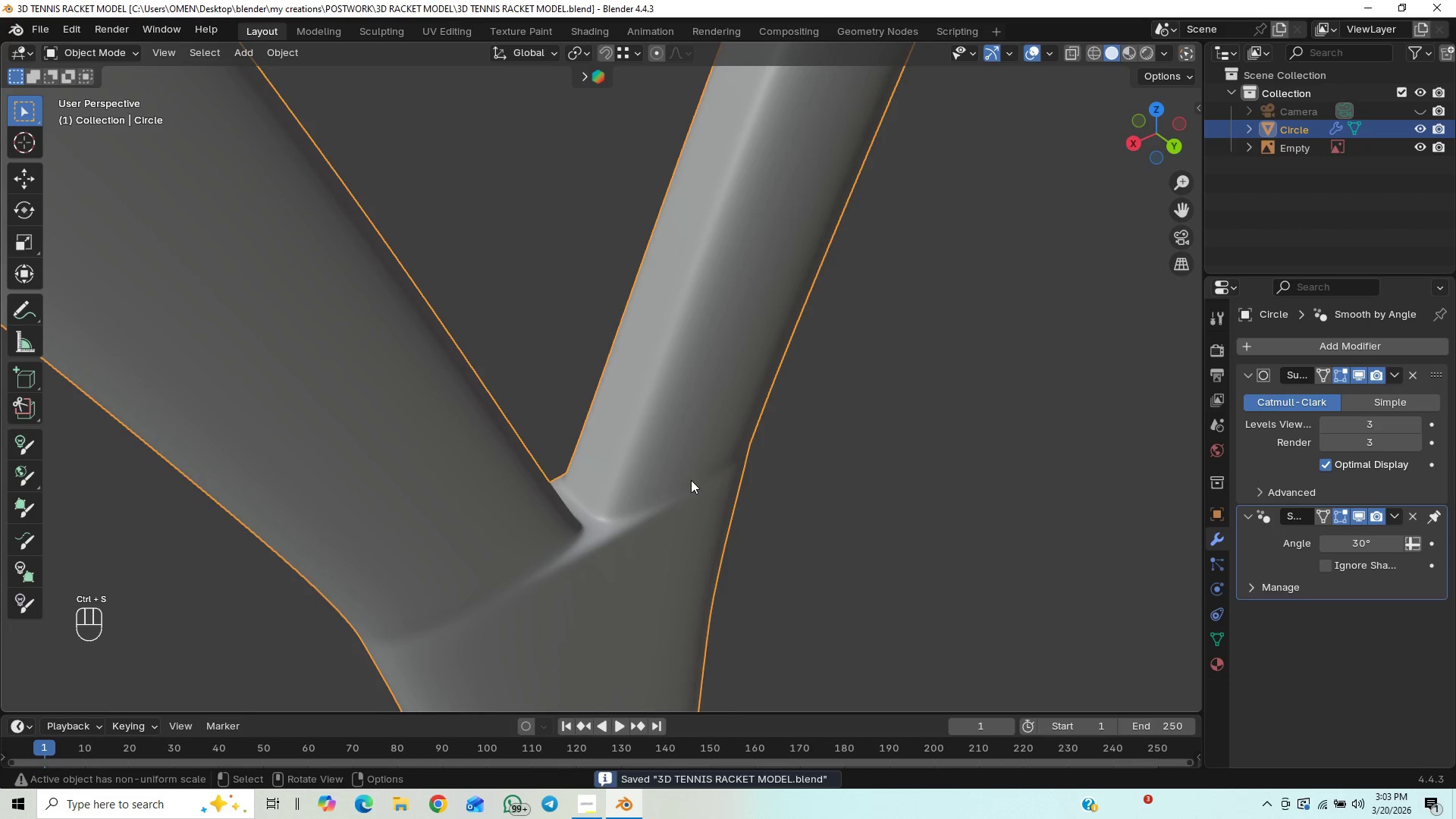 
scroll: coordinate [691, 480], scroll_direction: down, amount: 2.0
 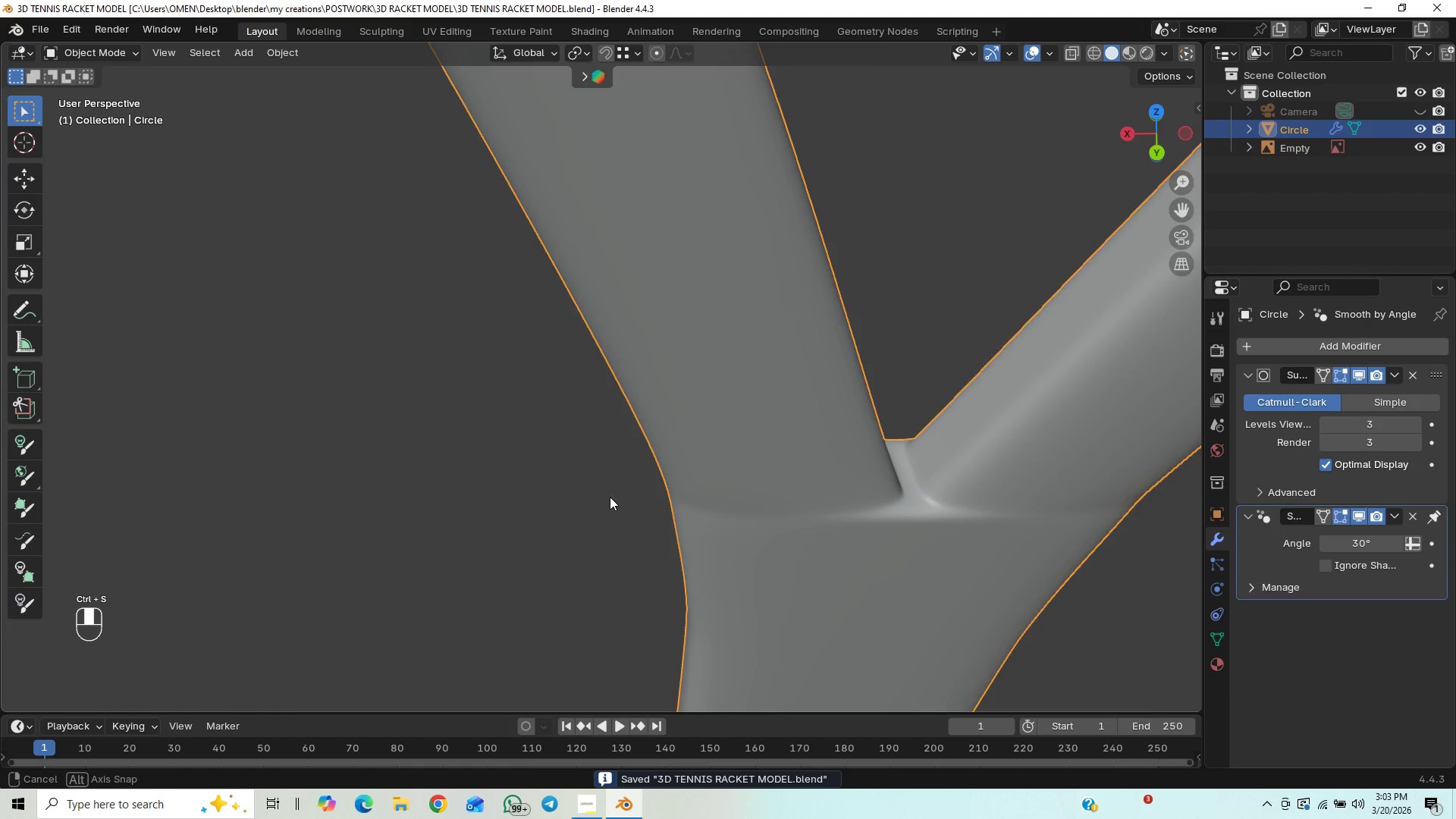 
hold_key(key=ShiftLeft, duration=0.73)
 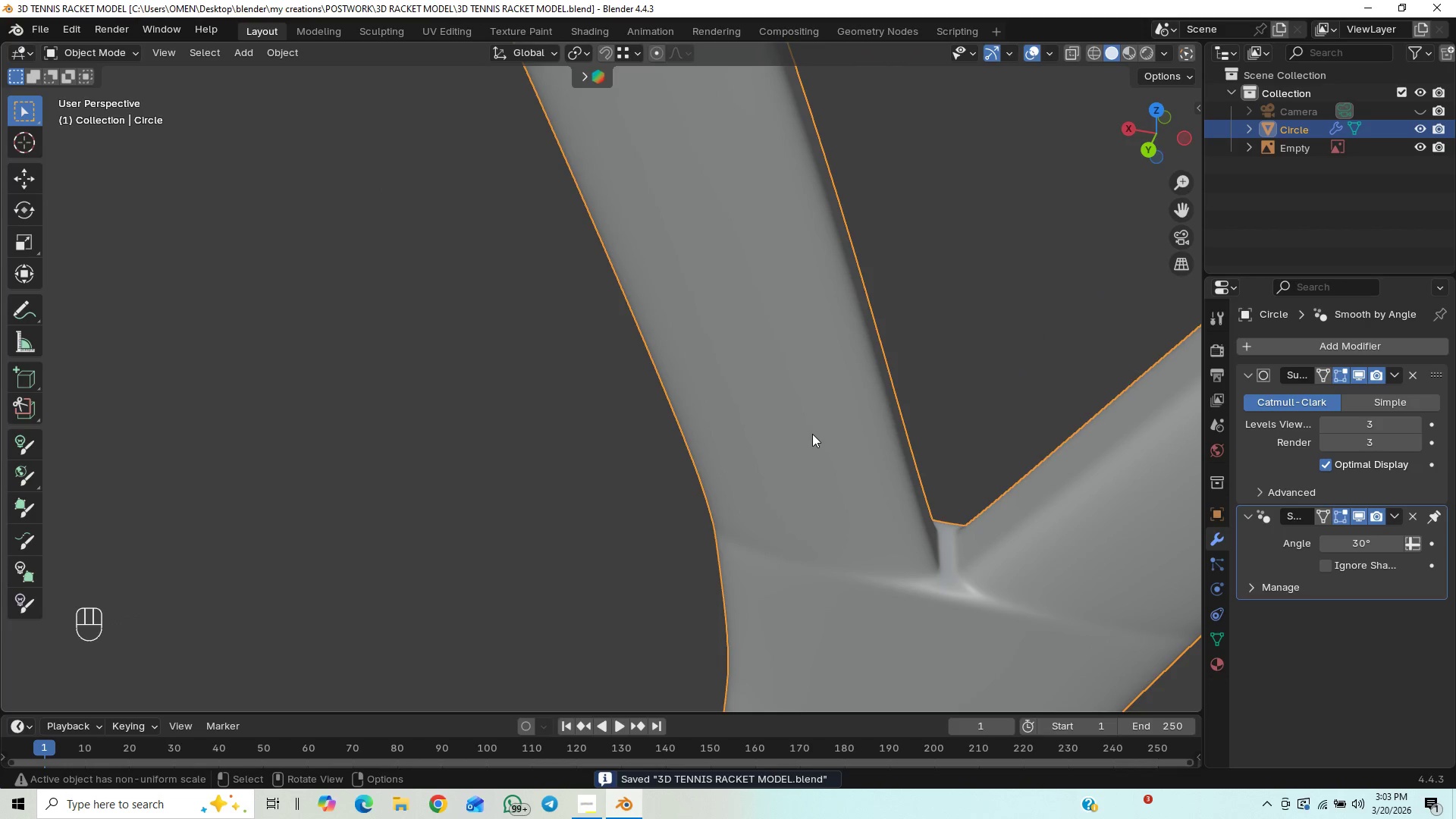 
hold_key(key=ShiftLeft, duration=0.62)
 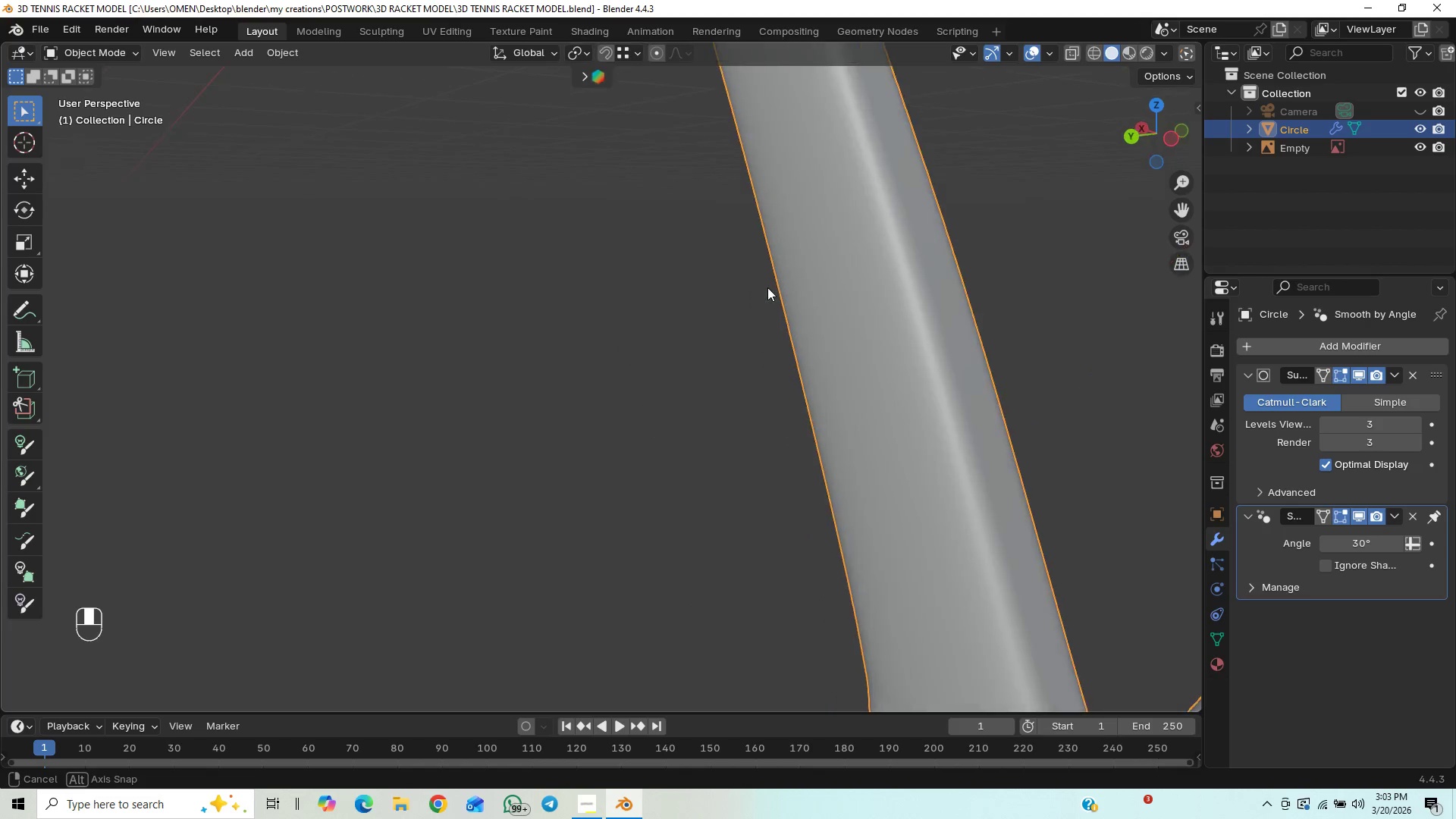 
scroll: coordinate [822, 443], scroll_direction: down, amount: 5.0
 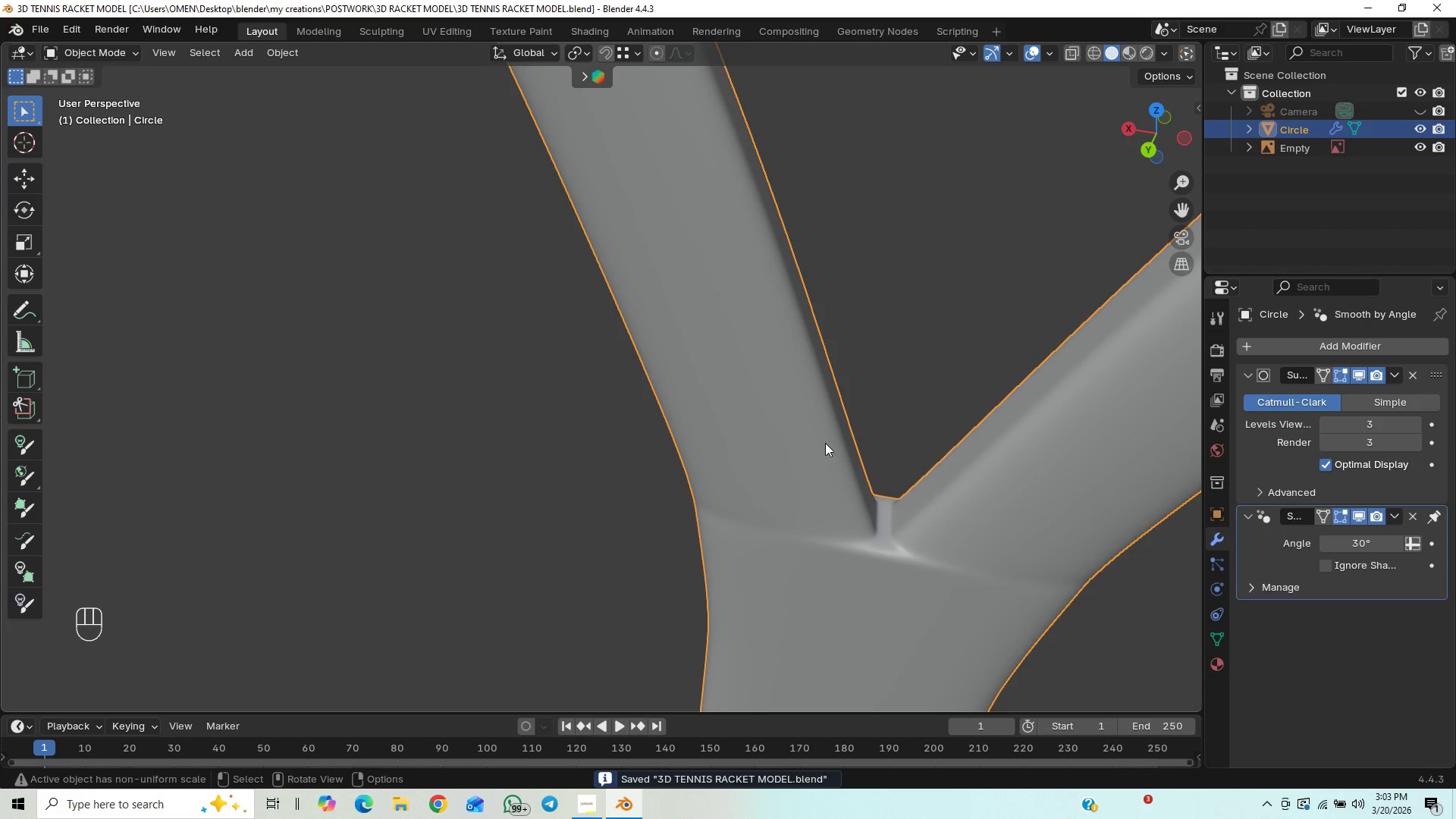 
key(Shift+ShiftLeft)
 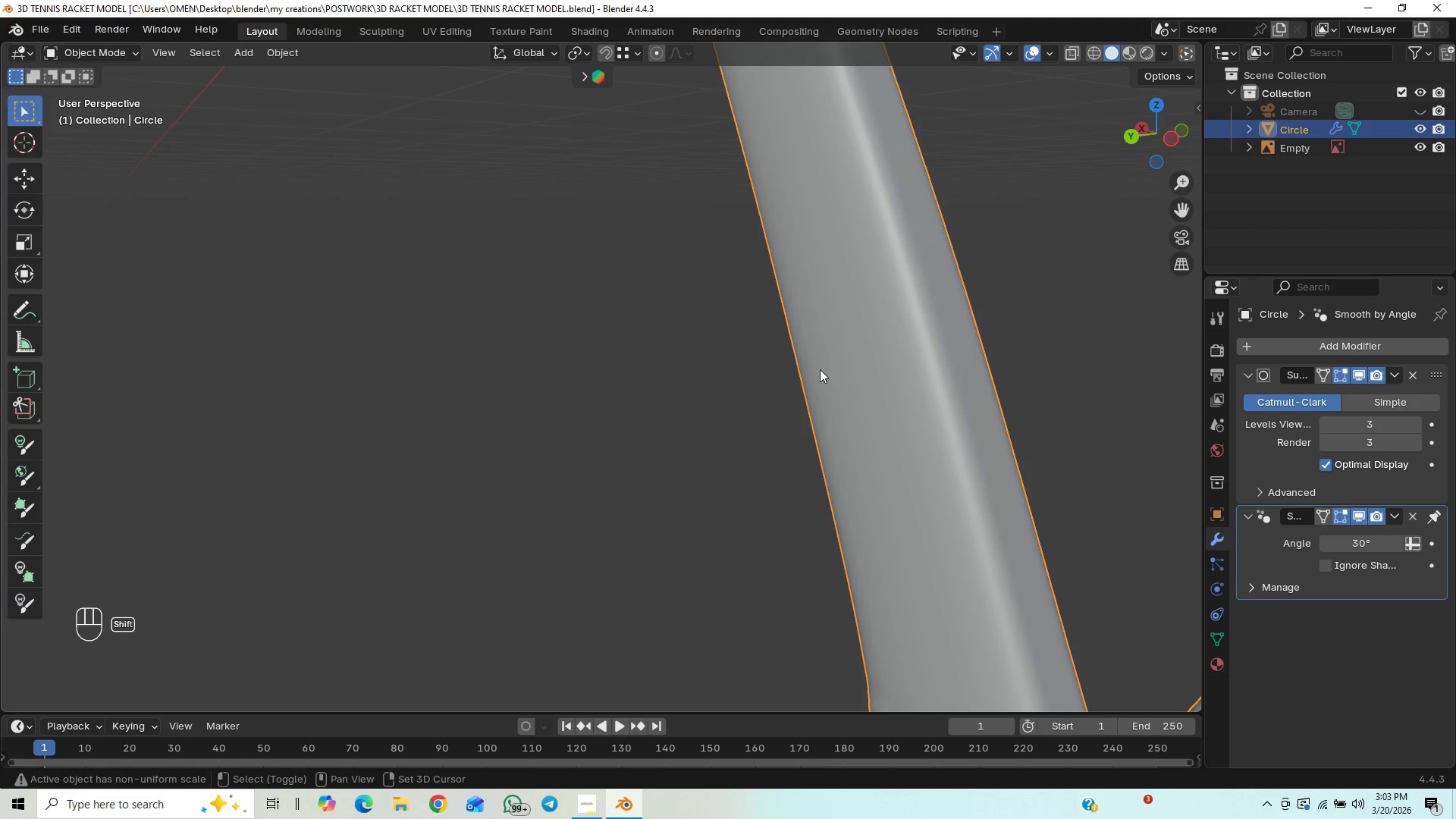 
scroll: coordinate [819, 384], scroll_direction: down, amount: 16.0
 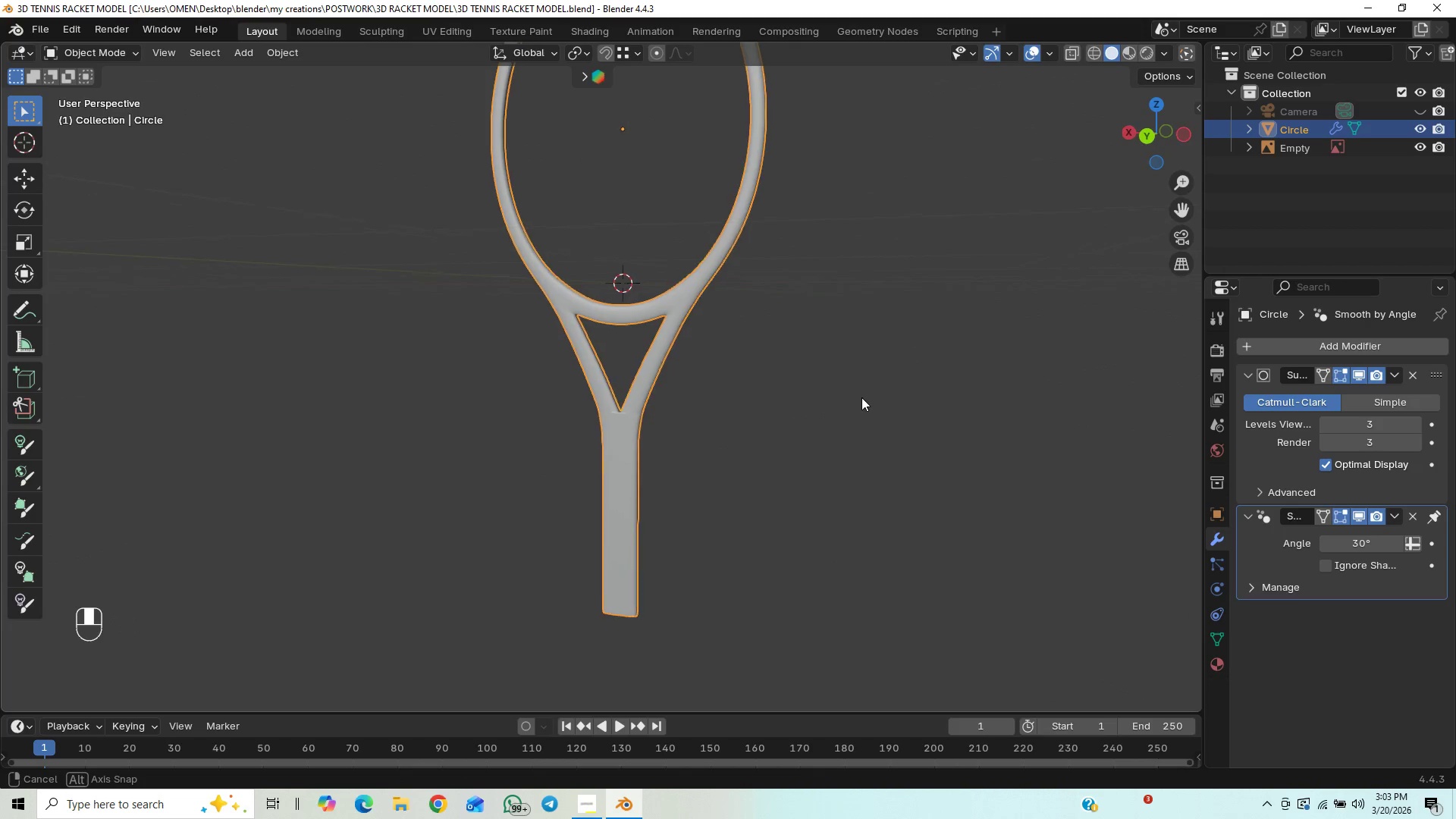 
key(Shift+ShiftLeft)
 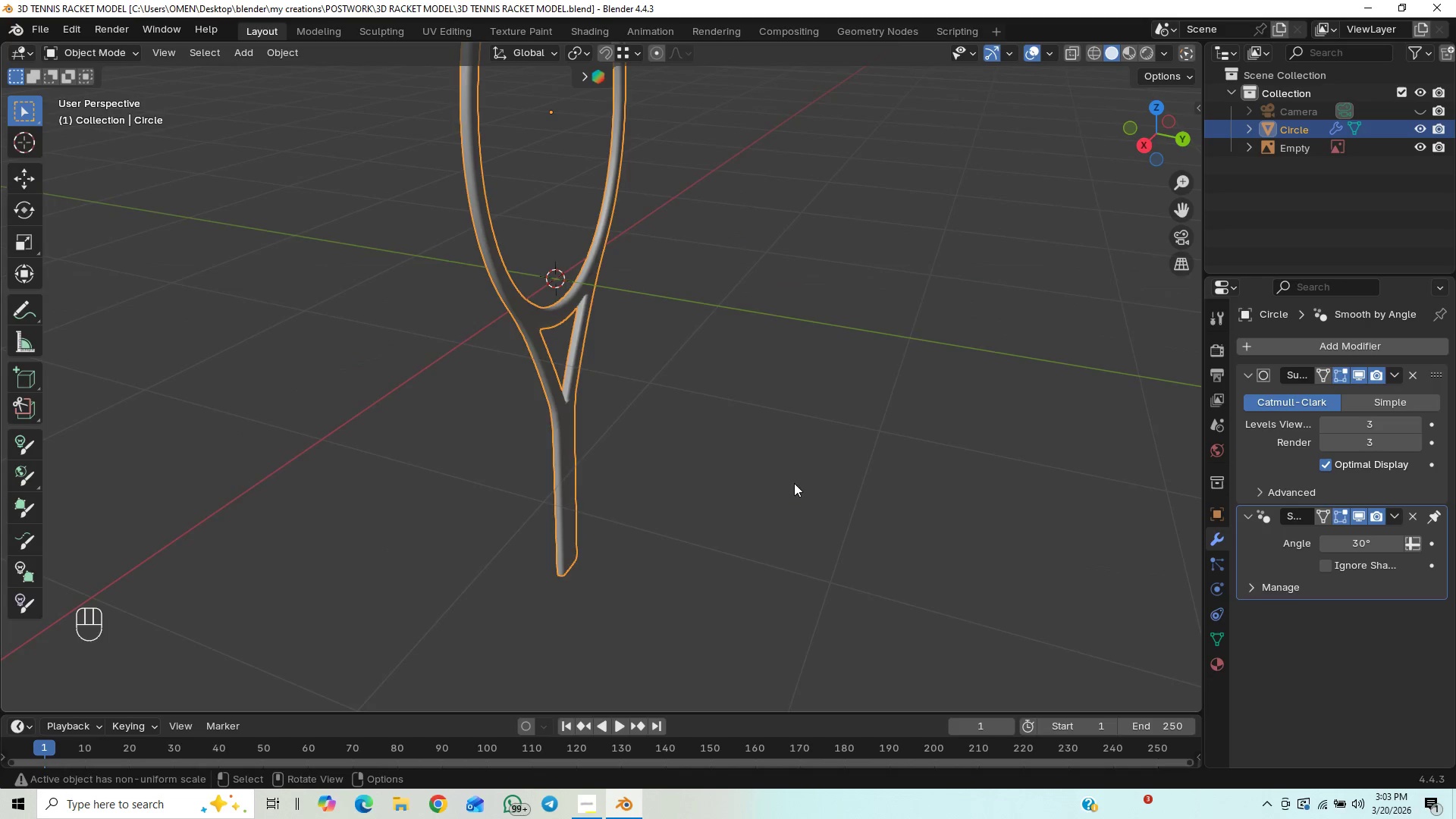 
key(Control+S)
 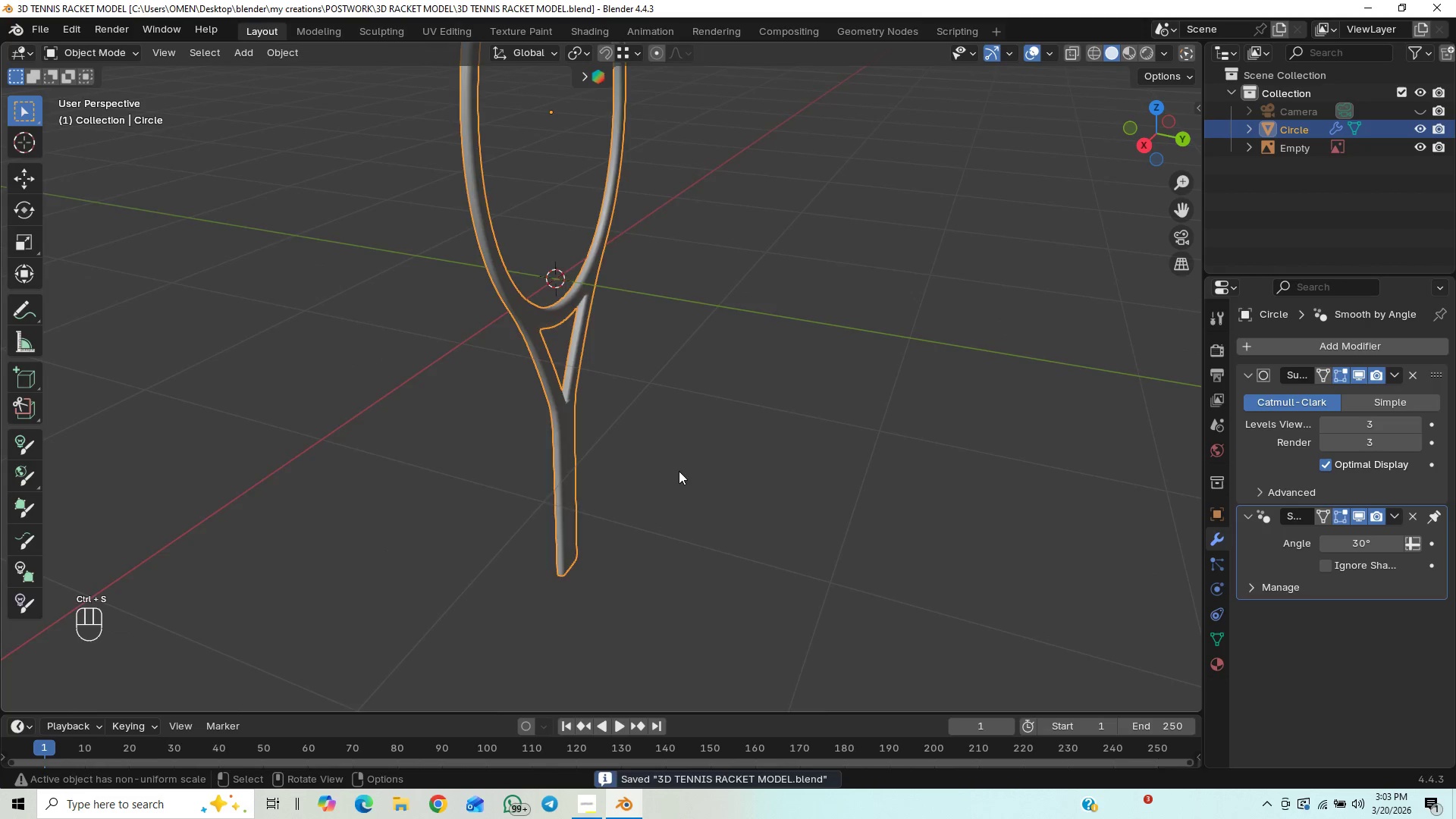 
hold_key(key=ShiftLeft, duration=0.58)
 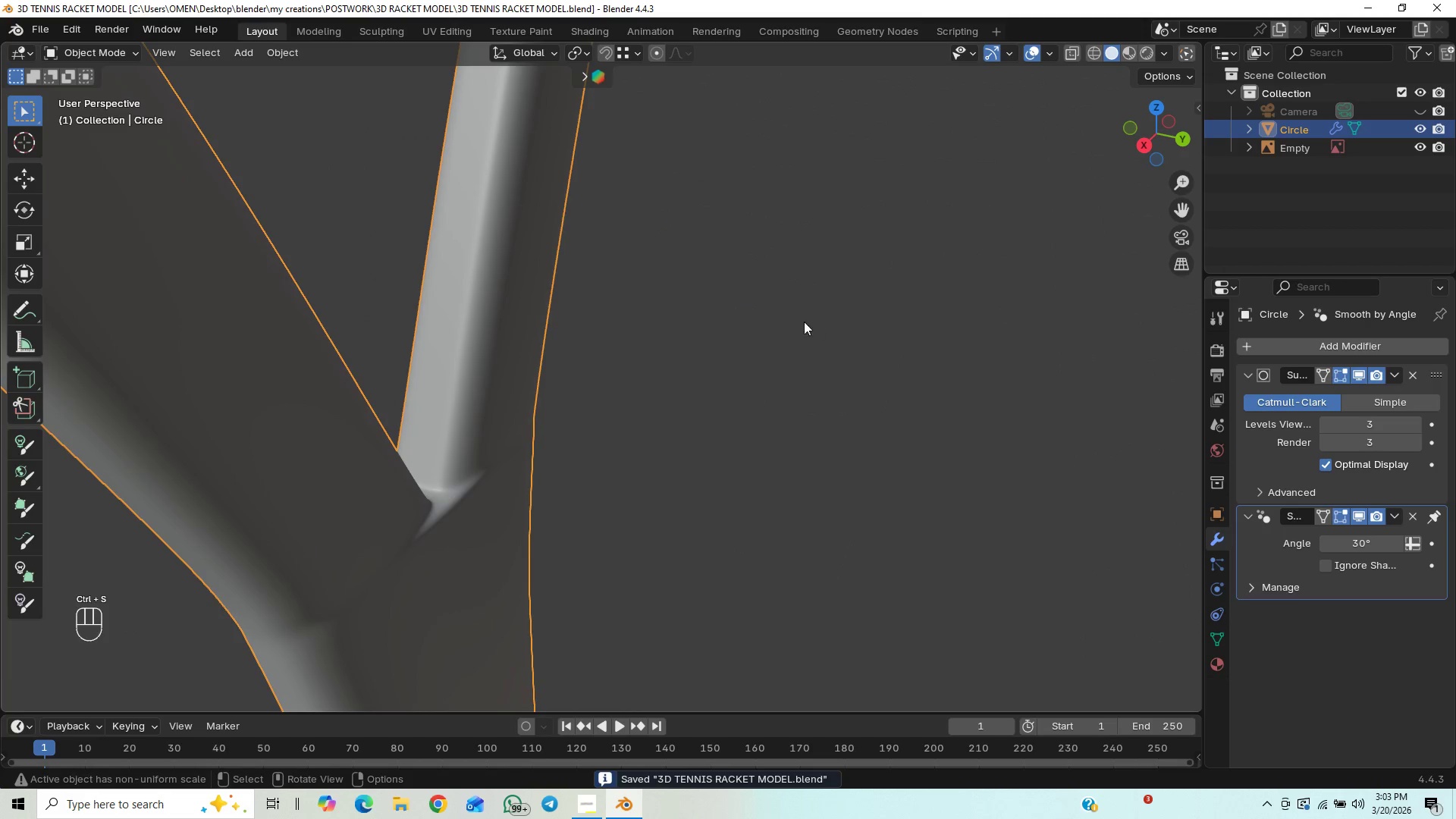 
scroll: coordinate [675, 469], scroll_direction: up, amount: 15.0
 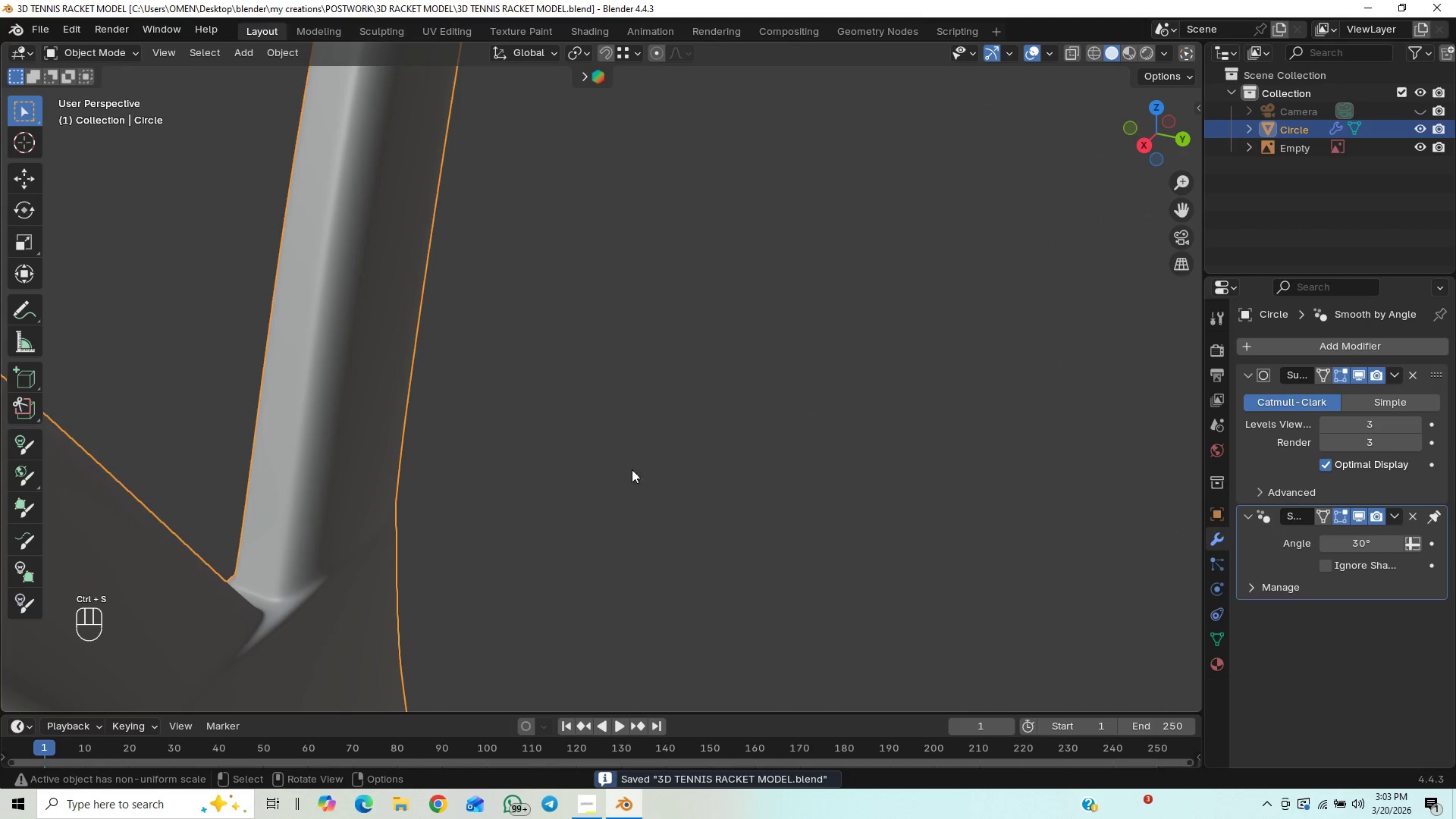 
scroll: coordinate [704, 404], scroll_direction: down, amount: 17.0
 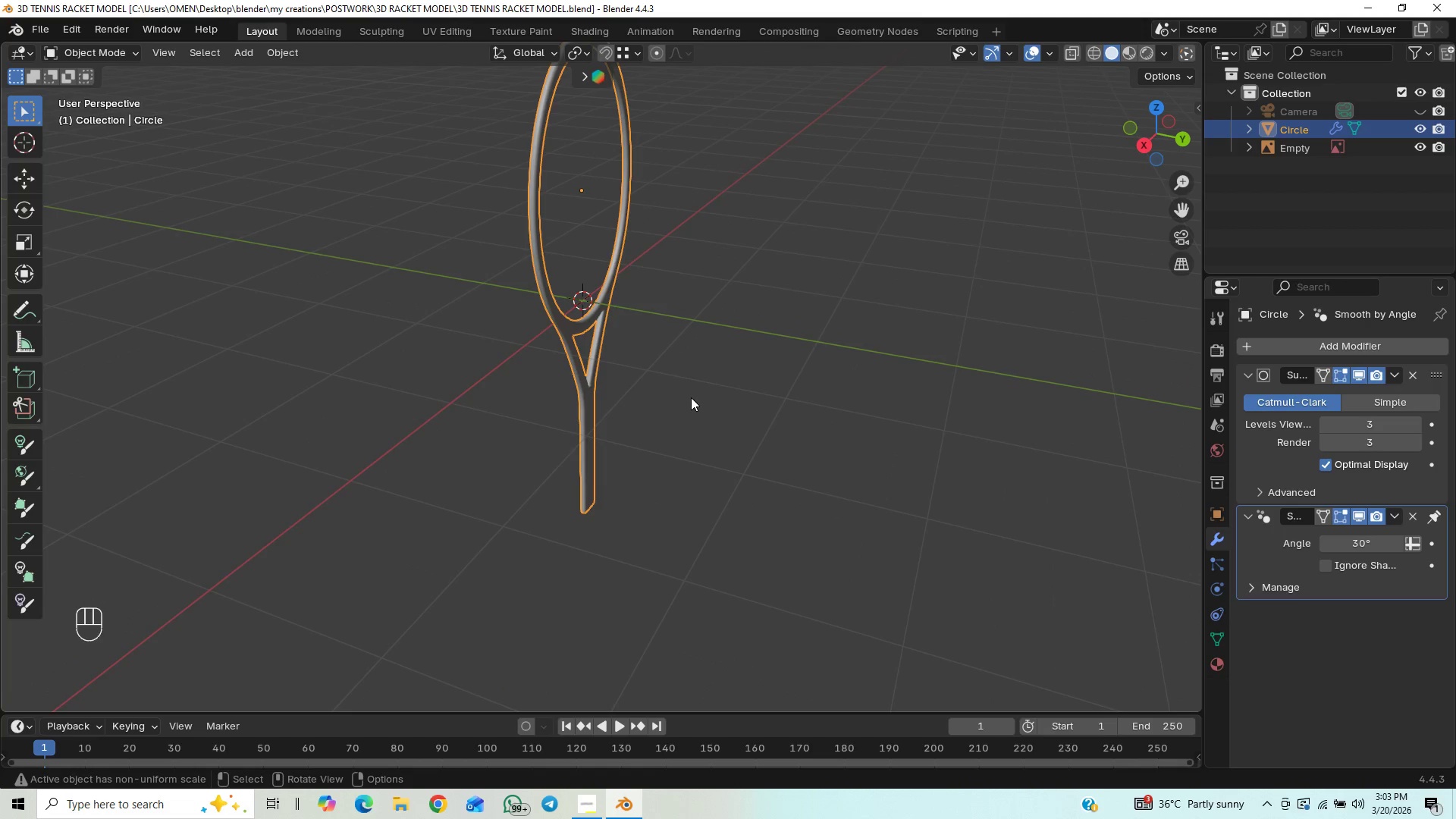 
hold_key(key=ShiftLeft, duration=0.73)
 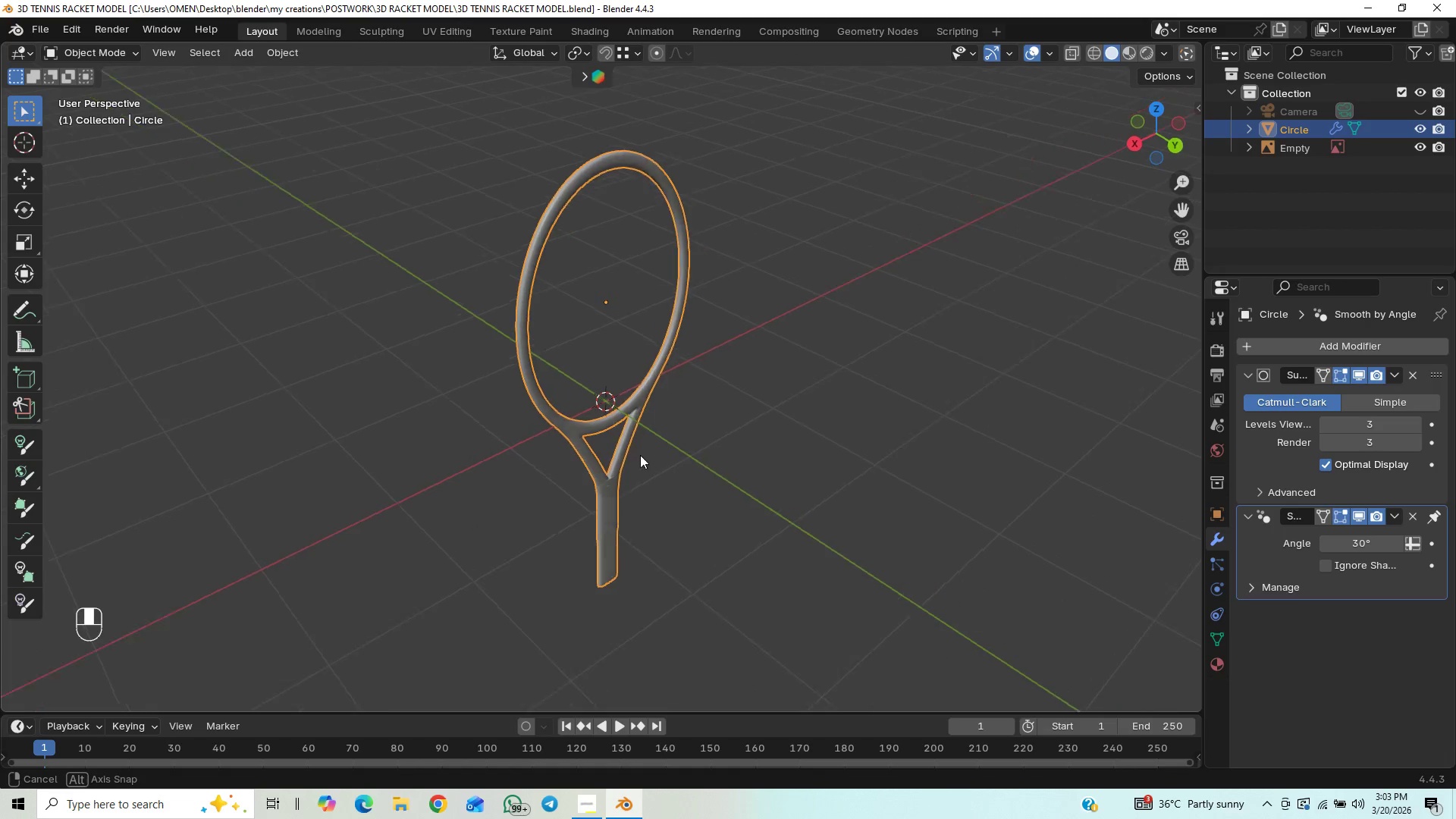 
scroll: coordinate [549, 435], scroll_direction: up, amount: 5.0
 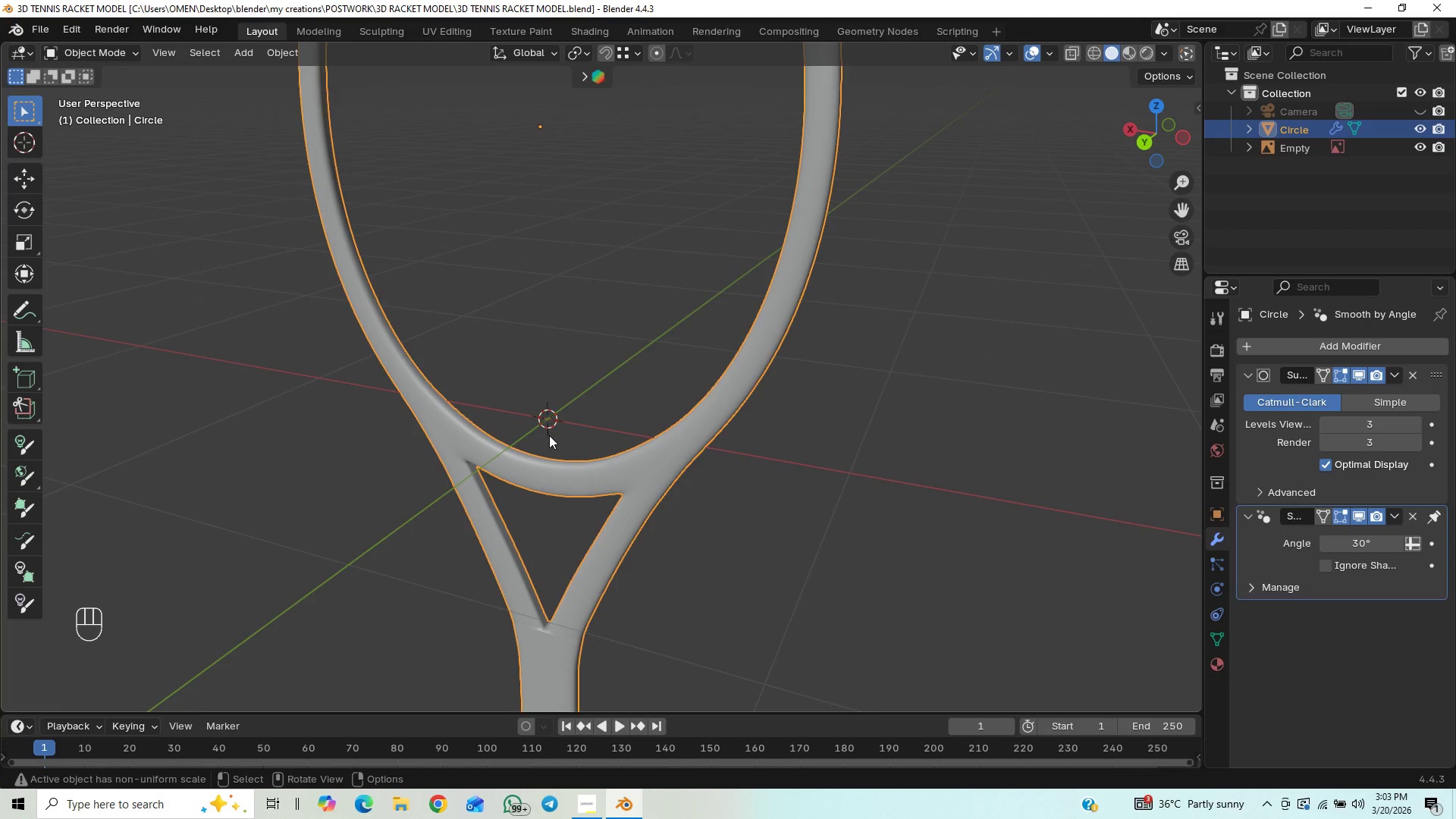 
hold_key(key=ControlLeft, duration=0.47)
scroll: coordinate [549, 435], scroll_direction: down, amount: 2.0
 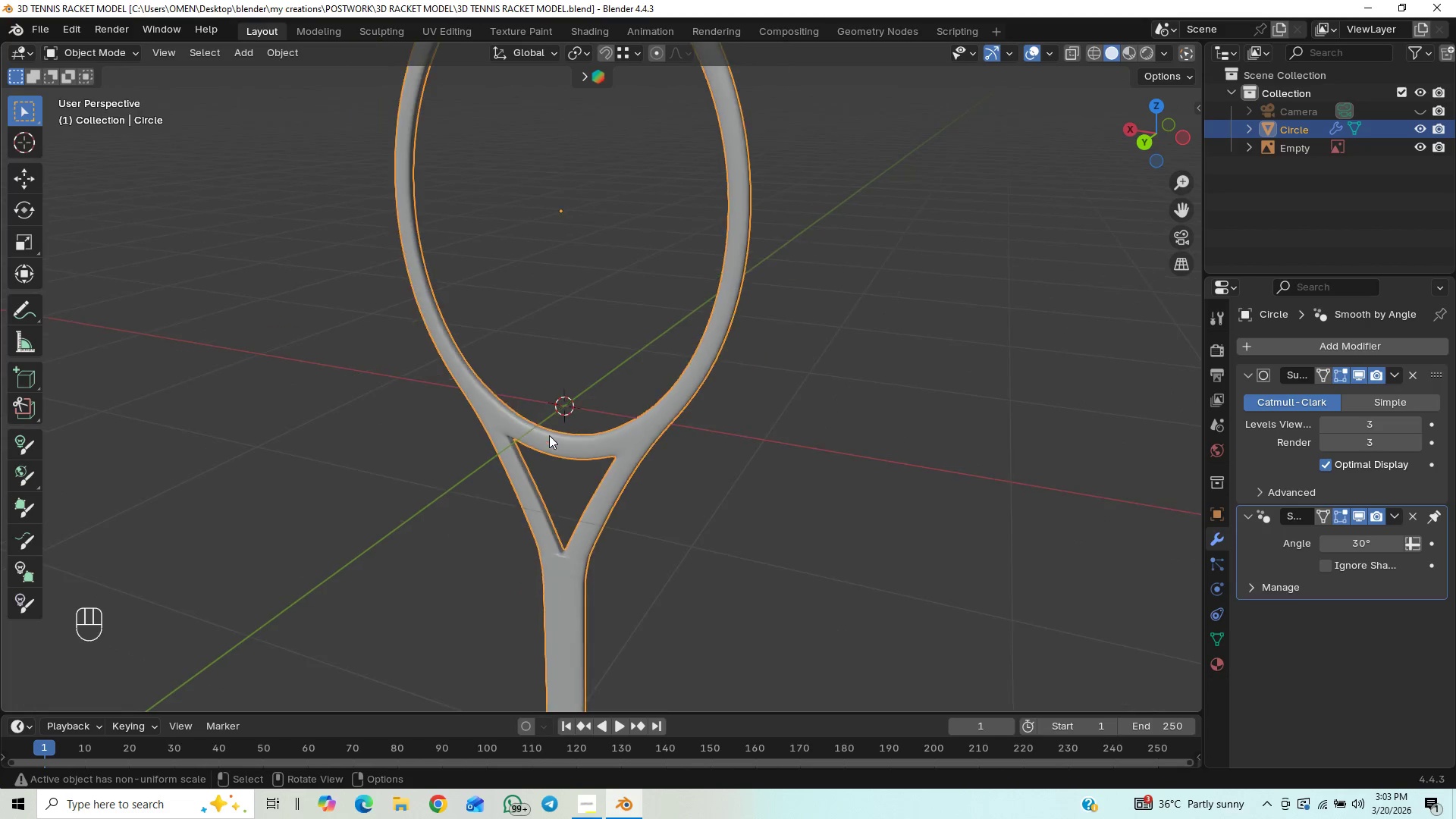 
key(Control+S)
 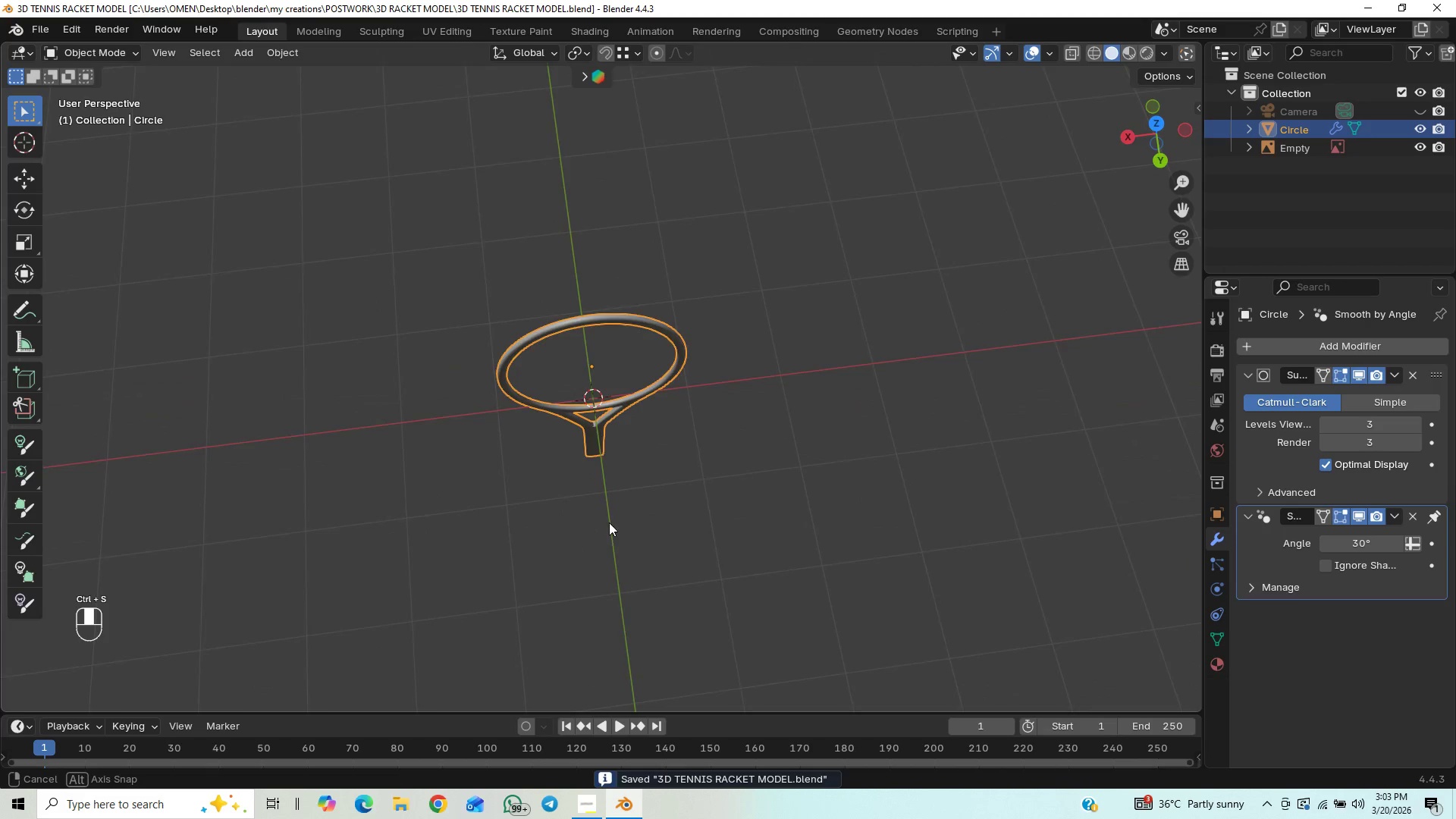 
scroll: coordinate [984, 385], scroll_direction: up, amount: 1.0
 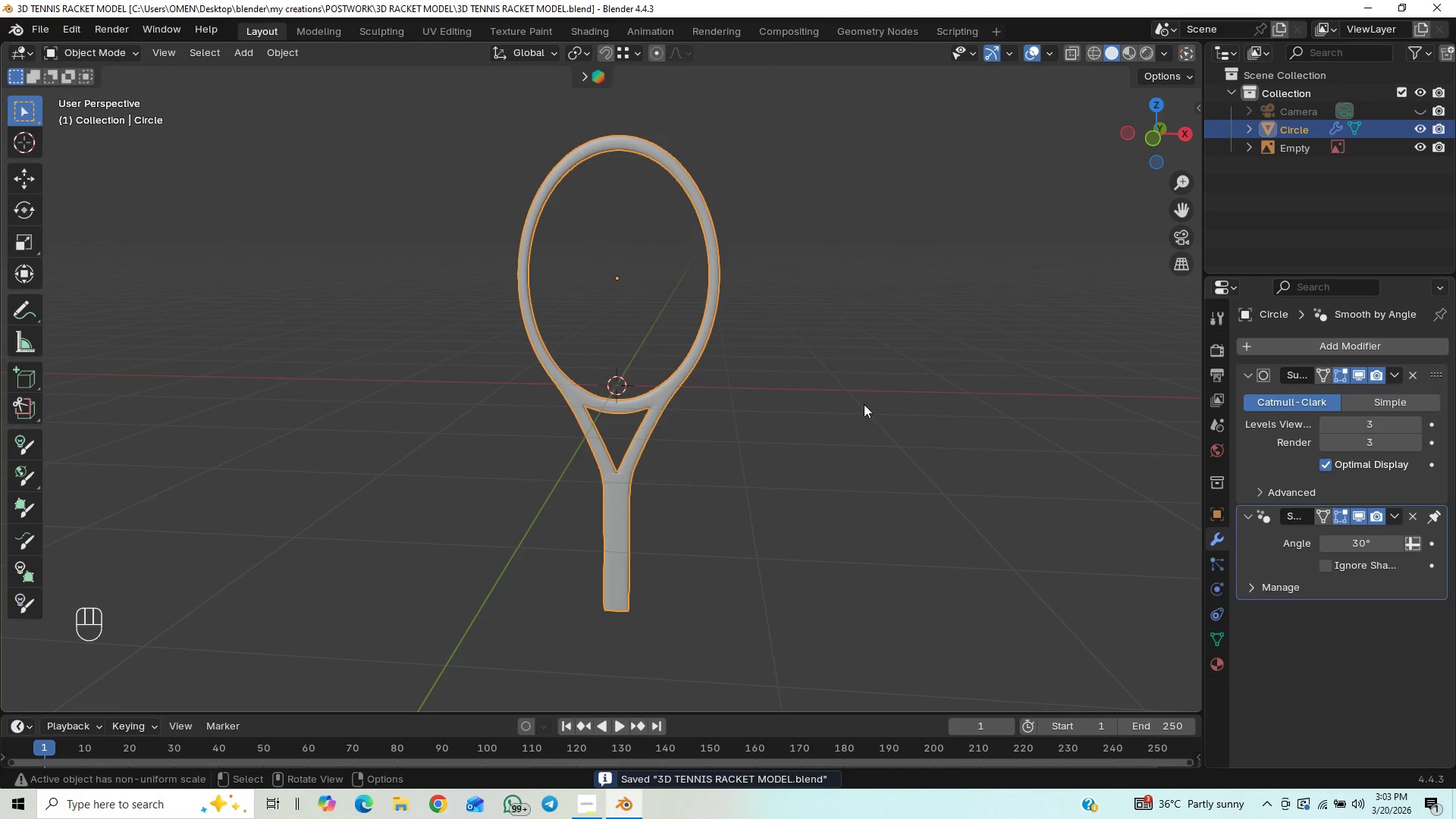 
key(Control+S)
 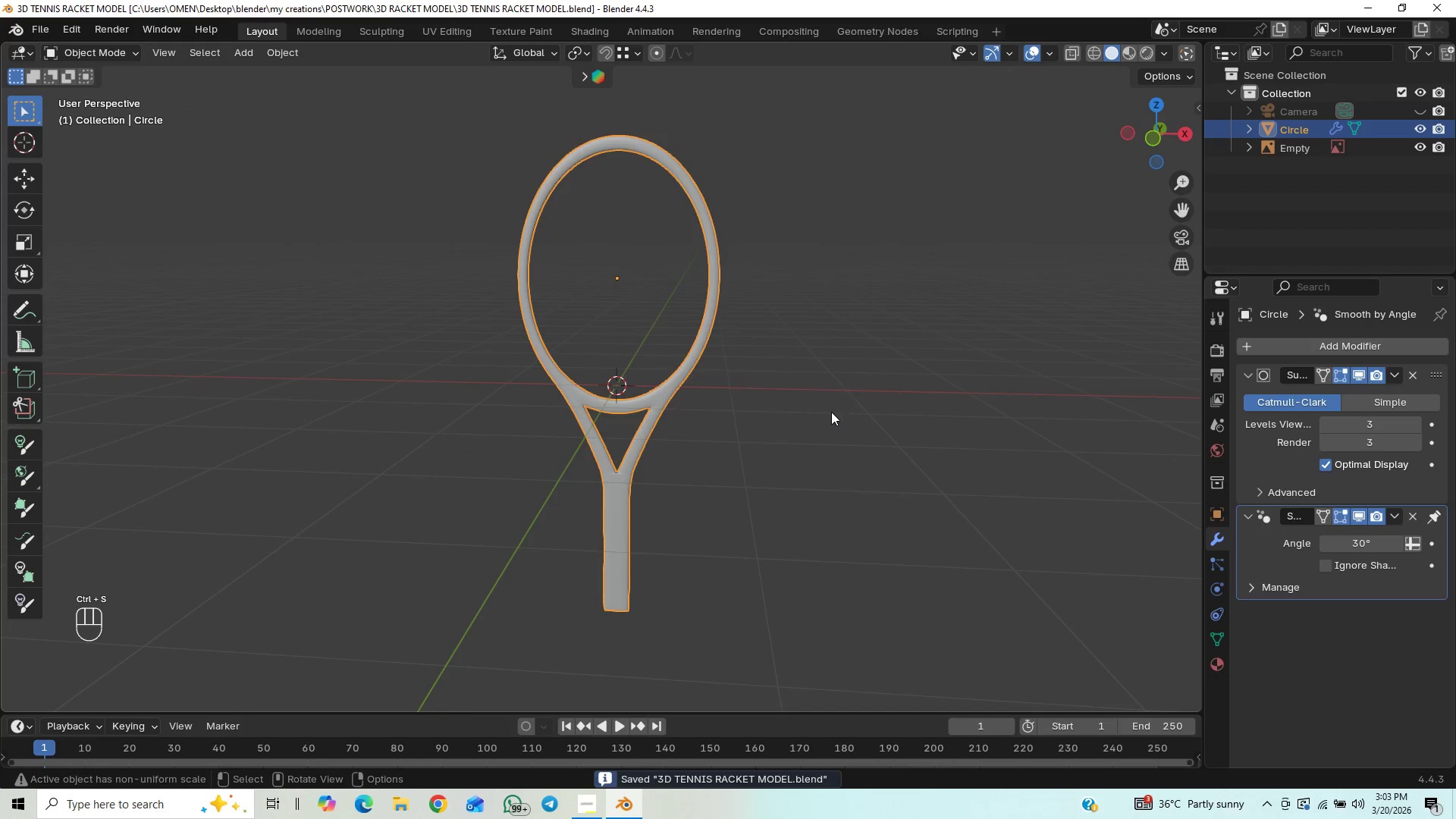 
key(Numpad1)
 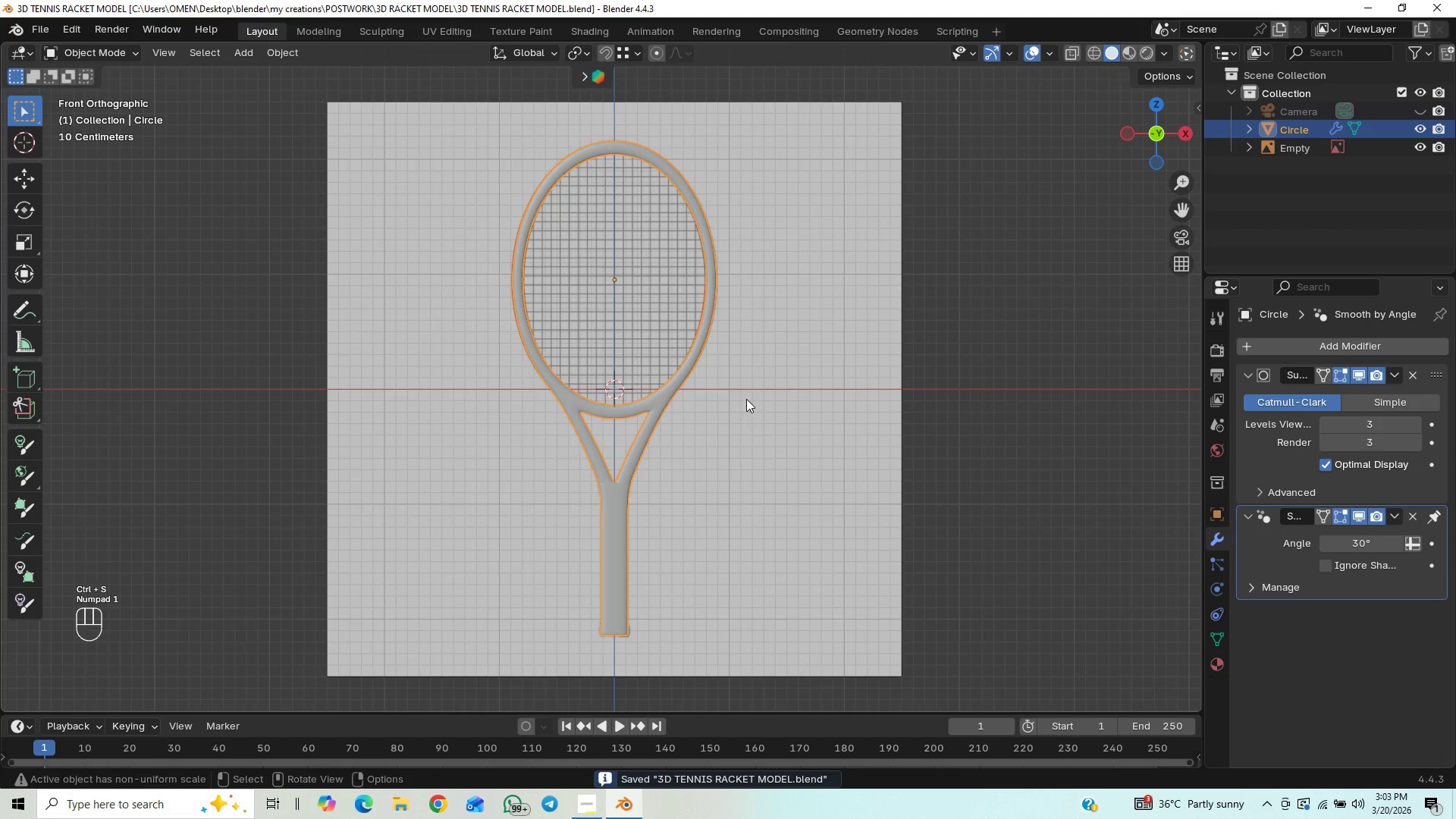 
hold_key(key=ShiftLeft, duration=0.5)
 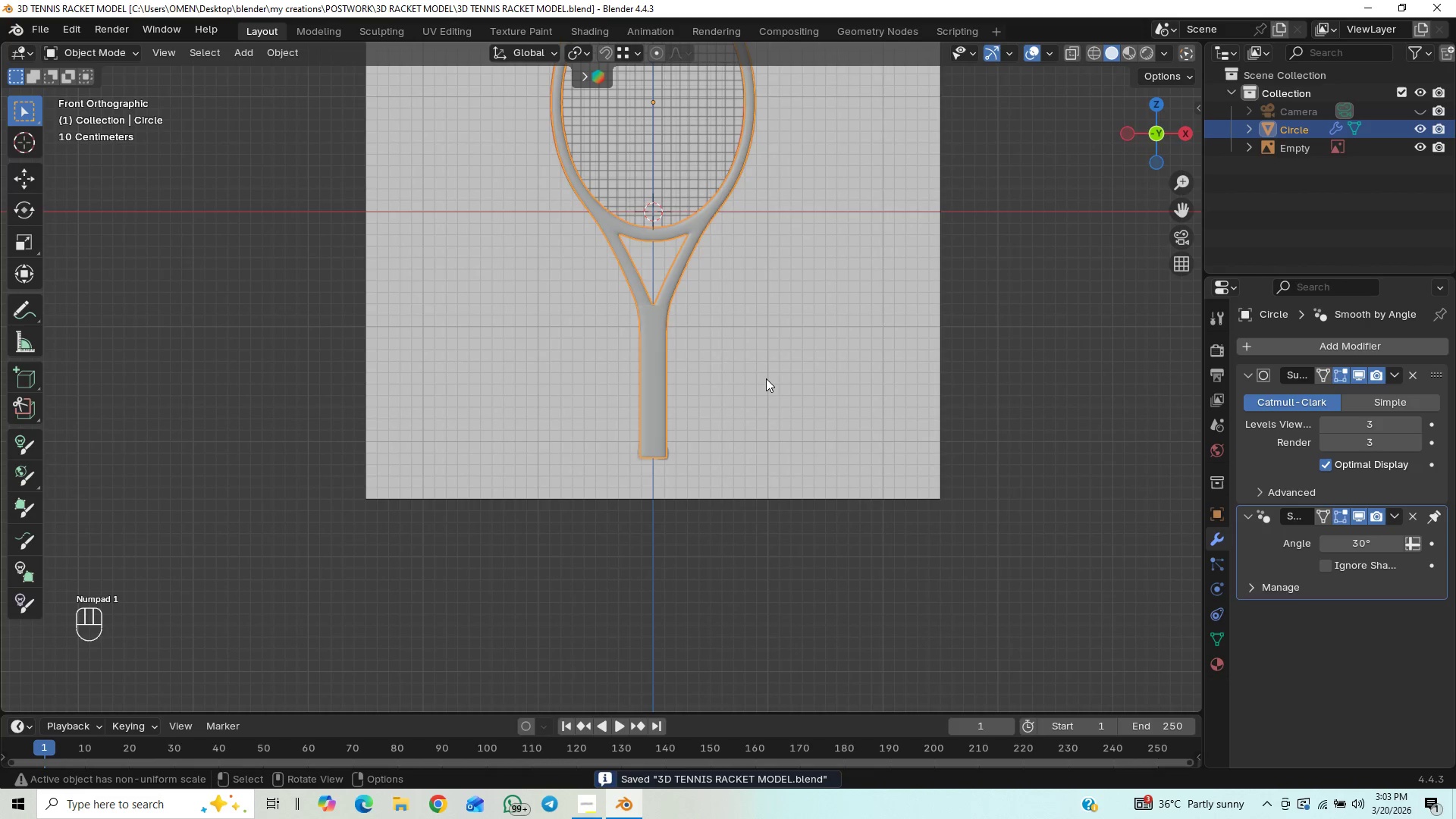 
hold_key(key=ShiftLeft, duration=0.58)
 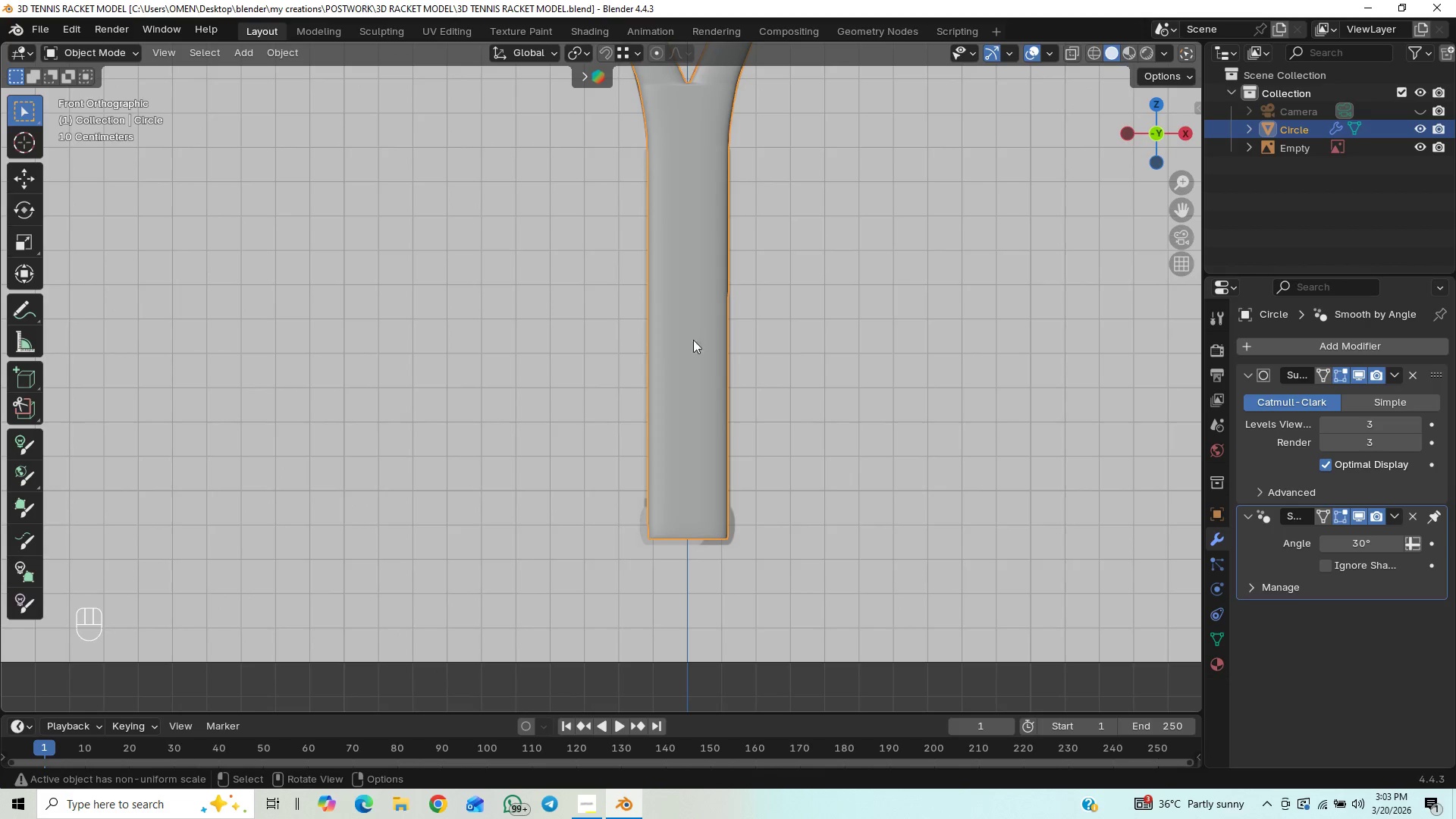 
scroll: coordinate [777, 365], scroll_direction: up, amount: 6.0
 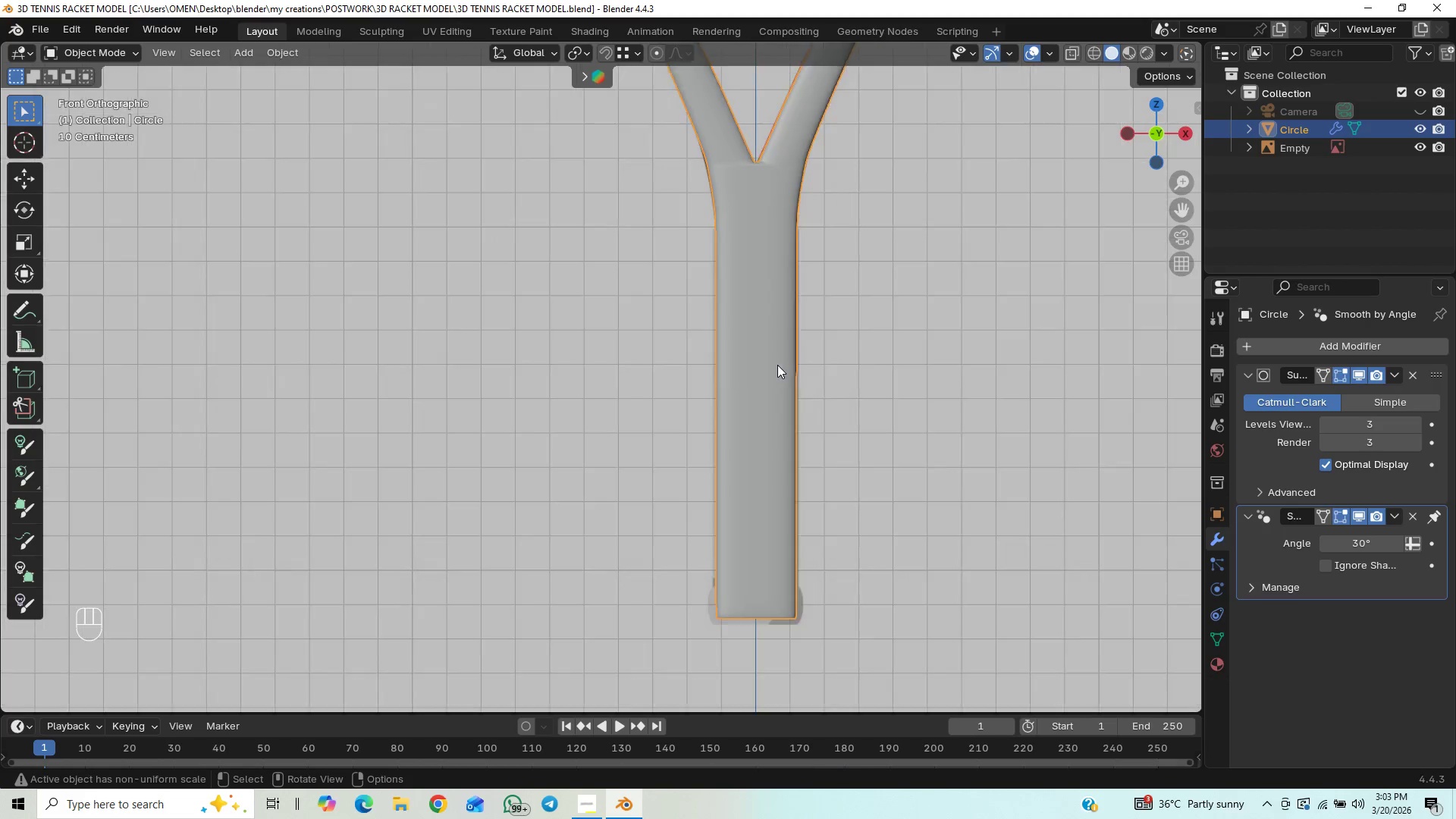 
key(Control+S)
 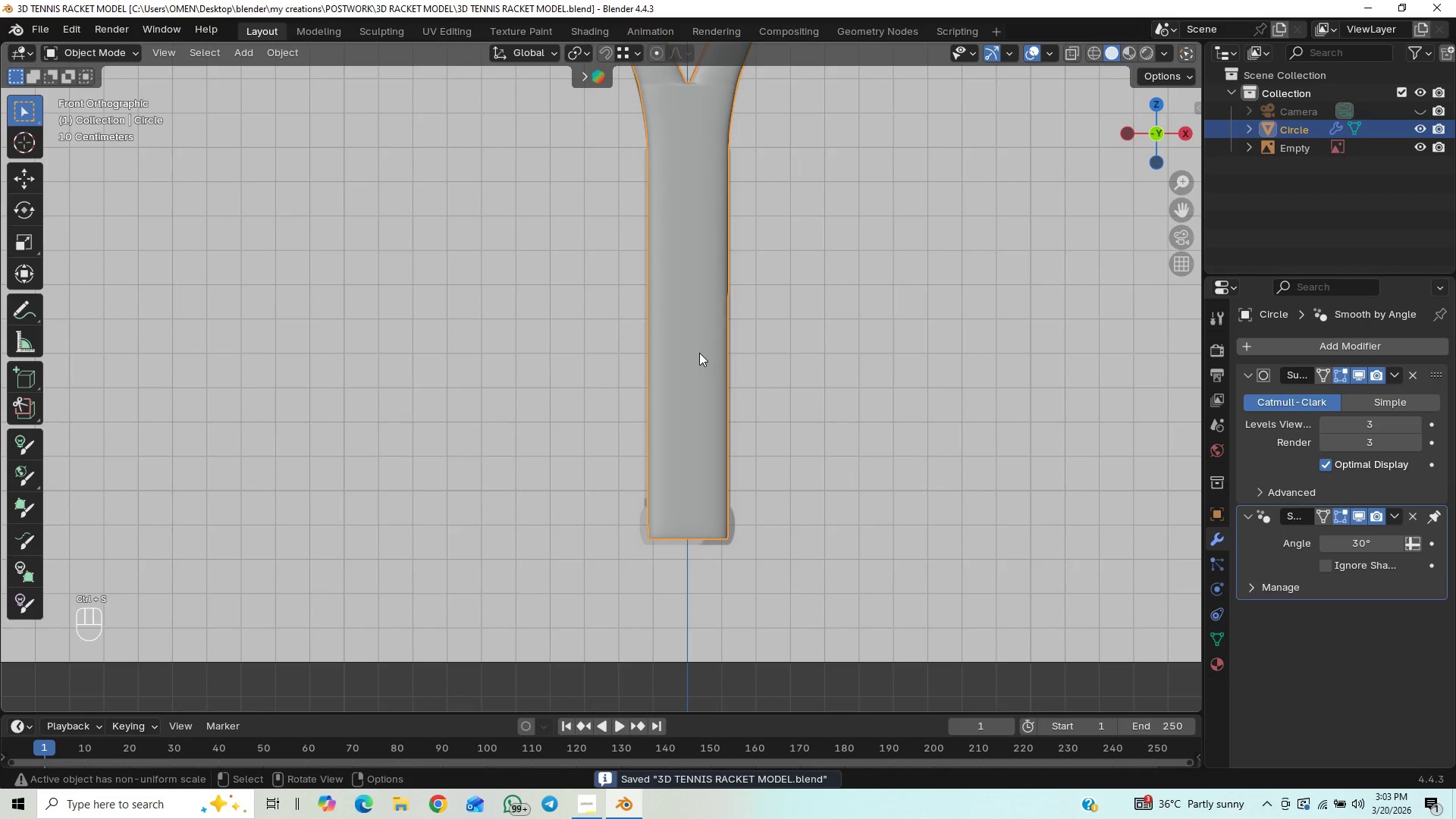 
scroll: coordinate [713, 365], scroll_direction: down, amount: 1.0
 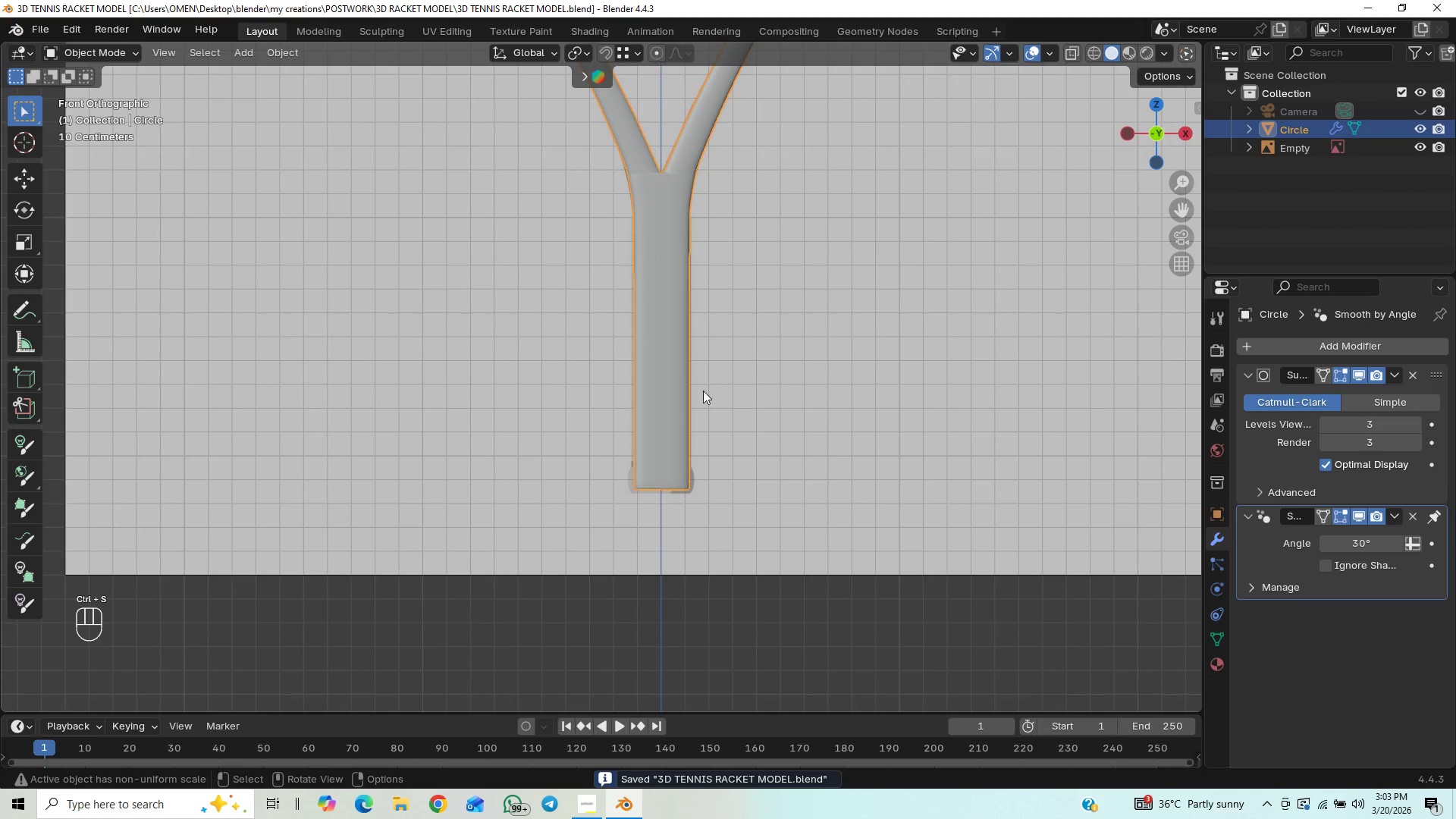 
scroll: coordinate [700, 426], scroll_direction: up, amount: 1.0
 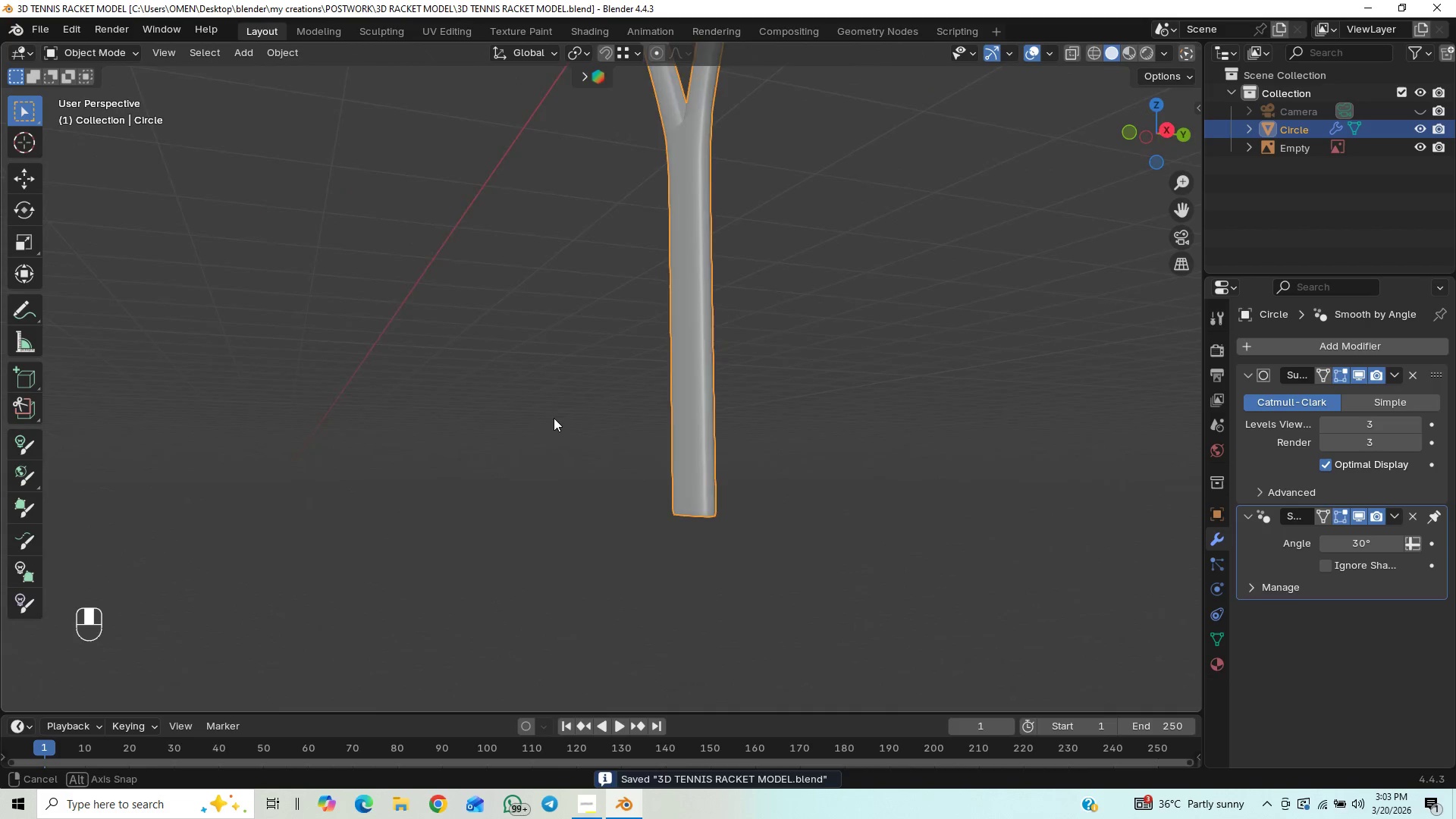 
hold_key(key=ShiftLeft, duration=0.58)
 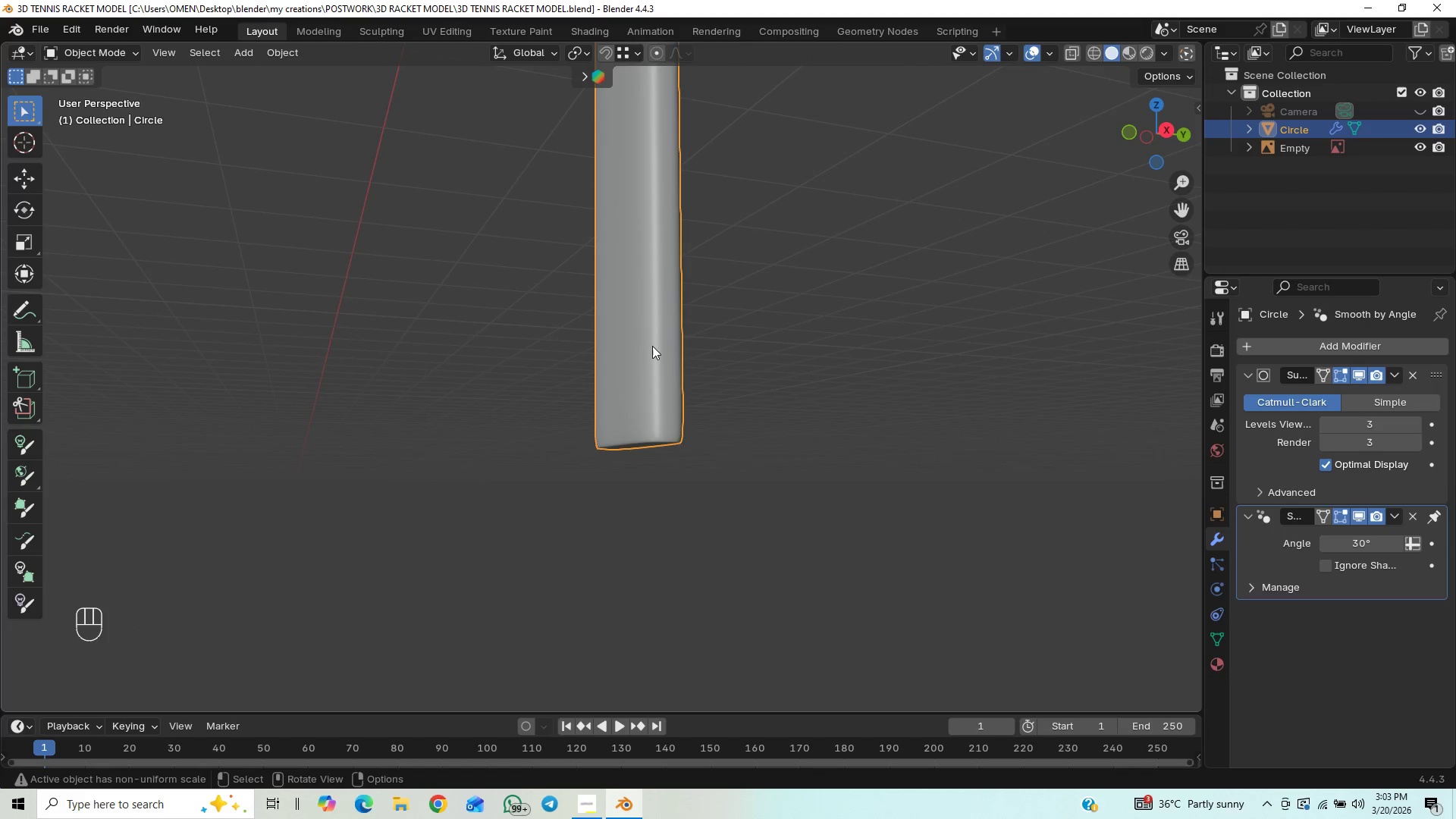 
scroll: coordinate [657, 350], scroll_direction: up, amount: 8.0
 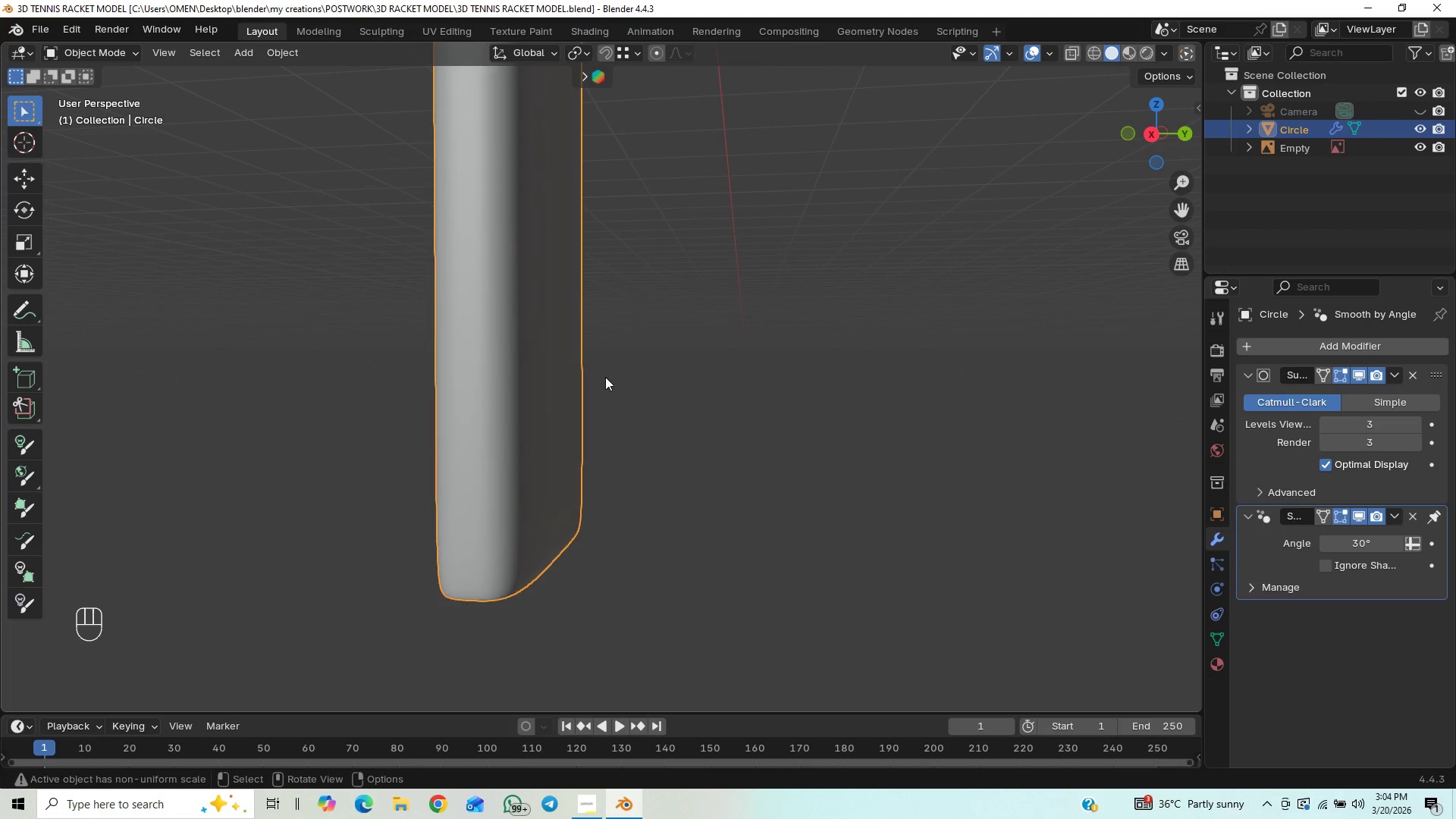 
key(Numpad1)
 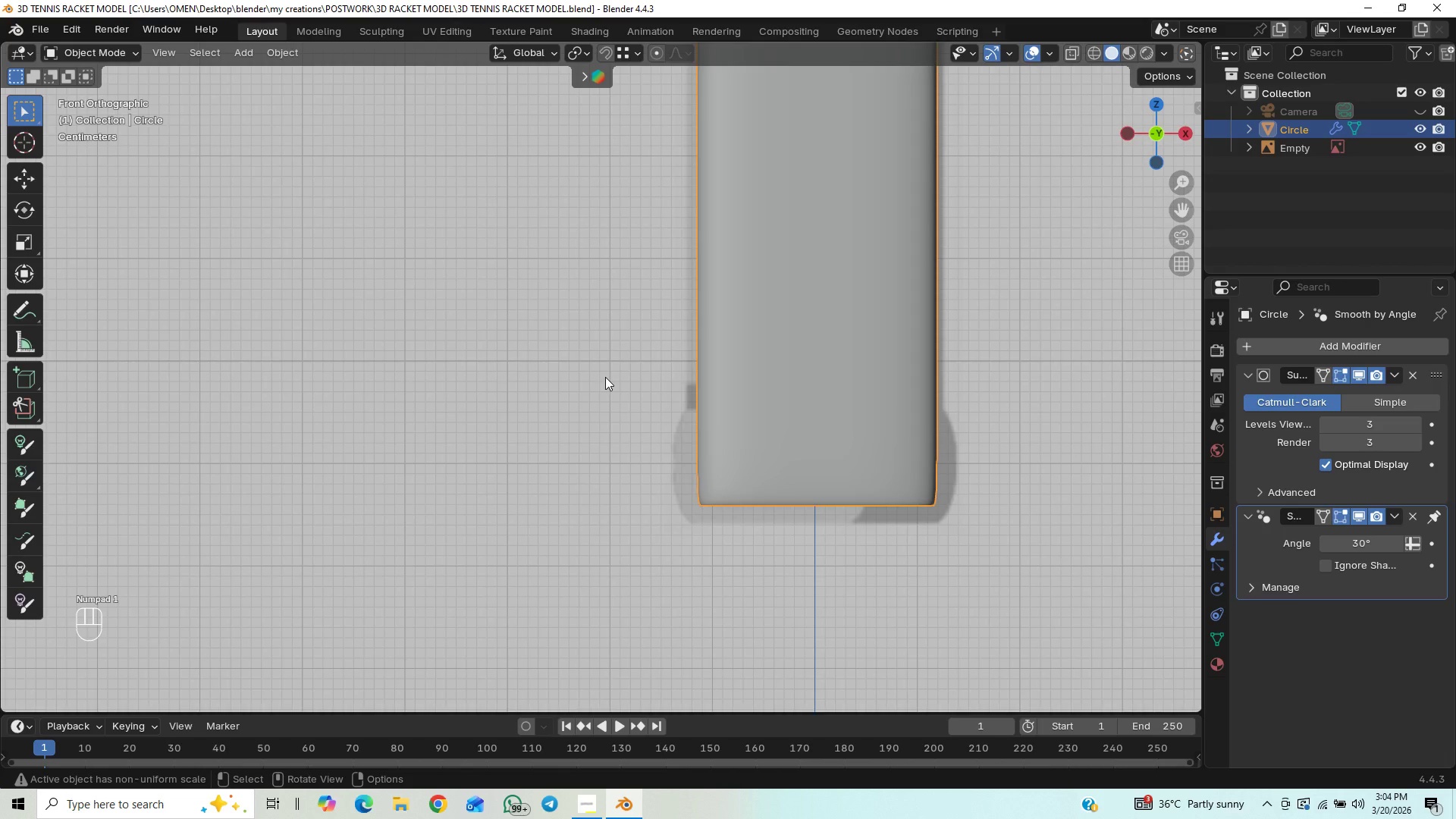 
scroll: coordinate [612, 404], scroll_direction: down, amount: 2.0
 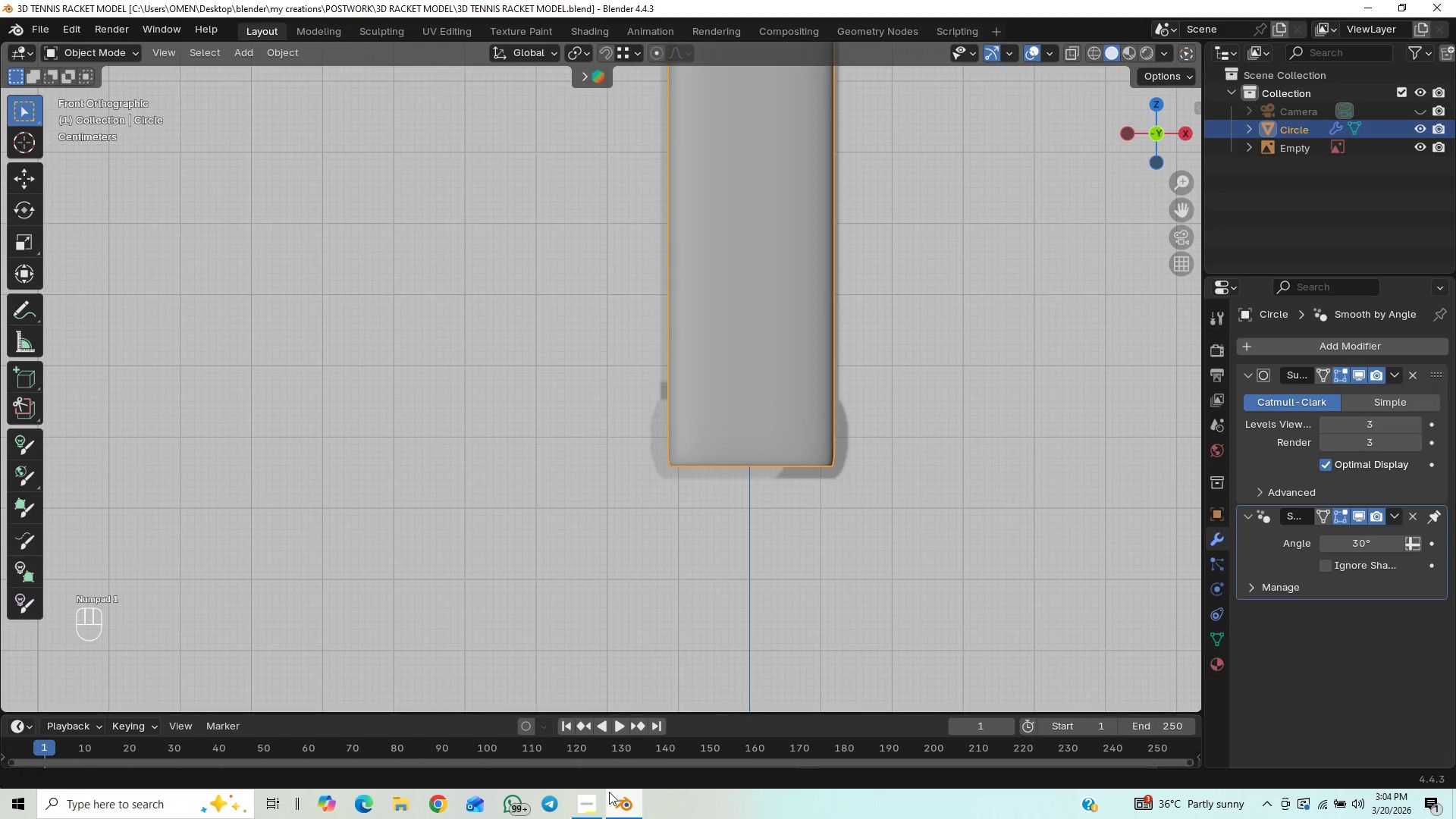 
left_click([598, 800])